 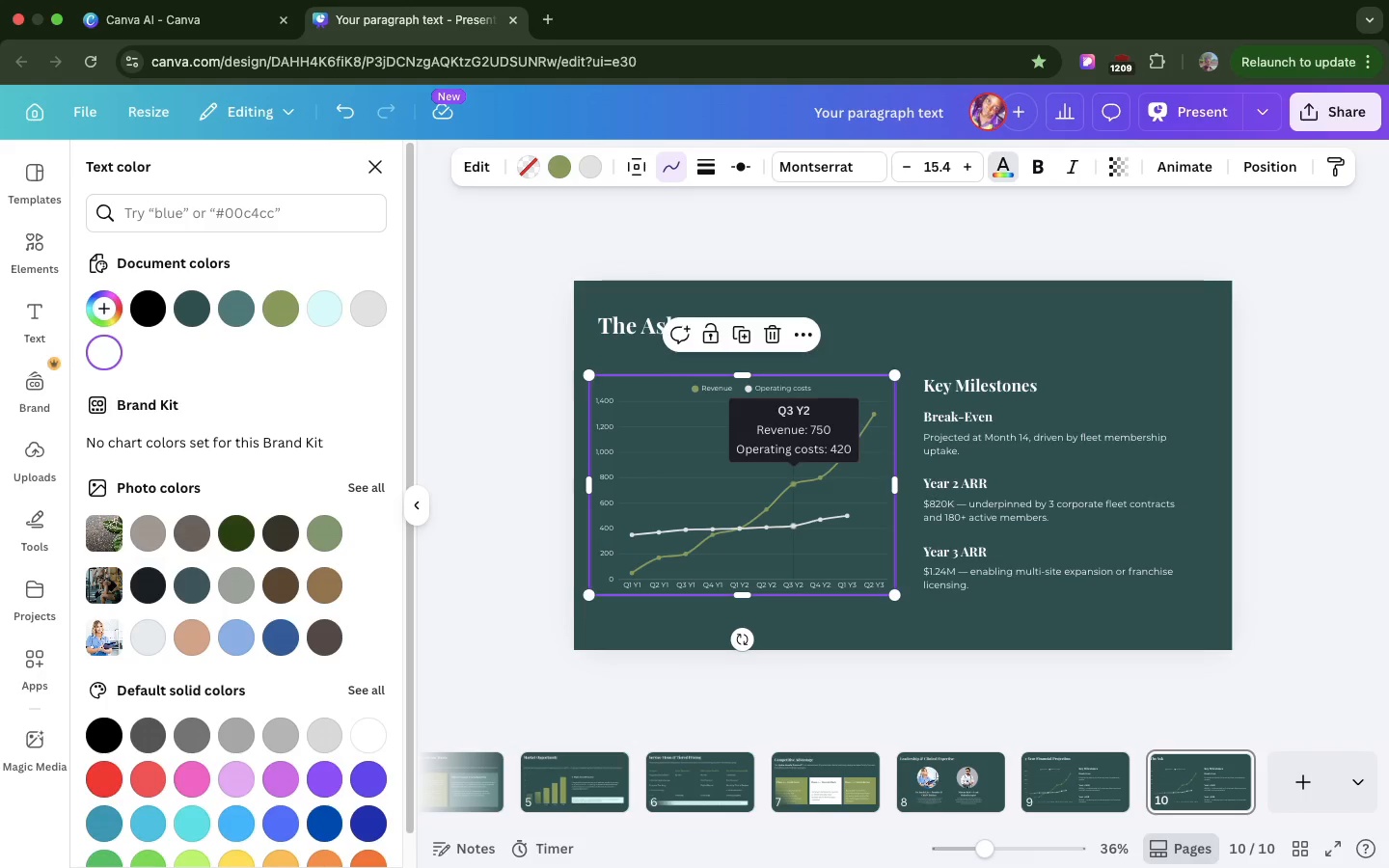 
left_click([687, 329])
 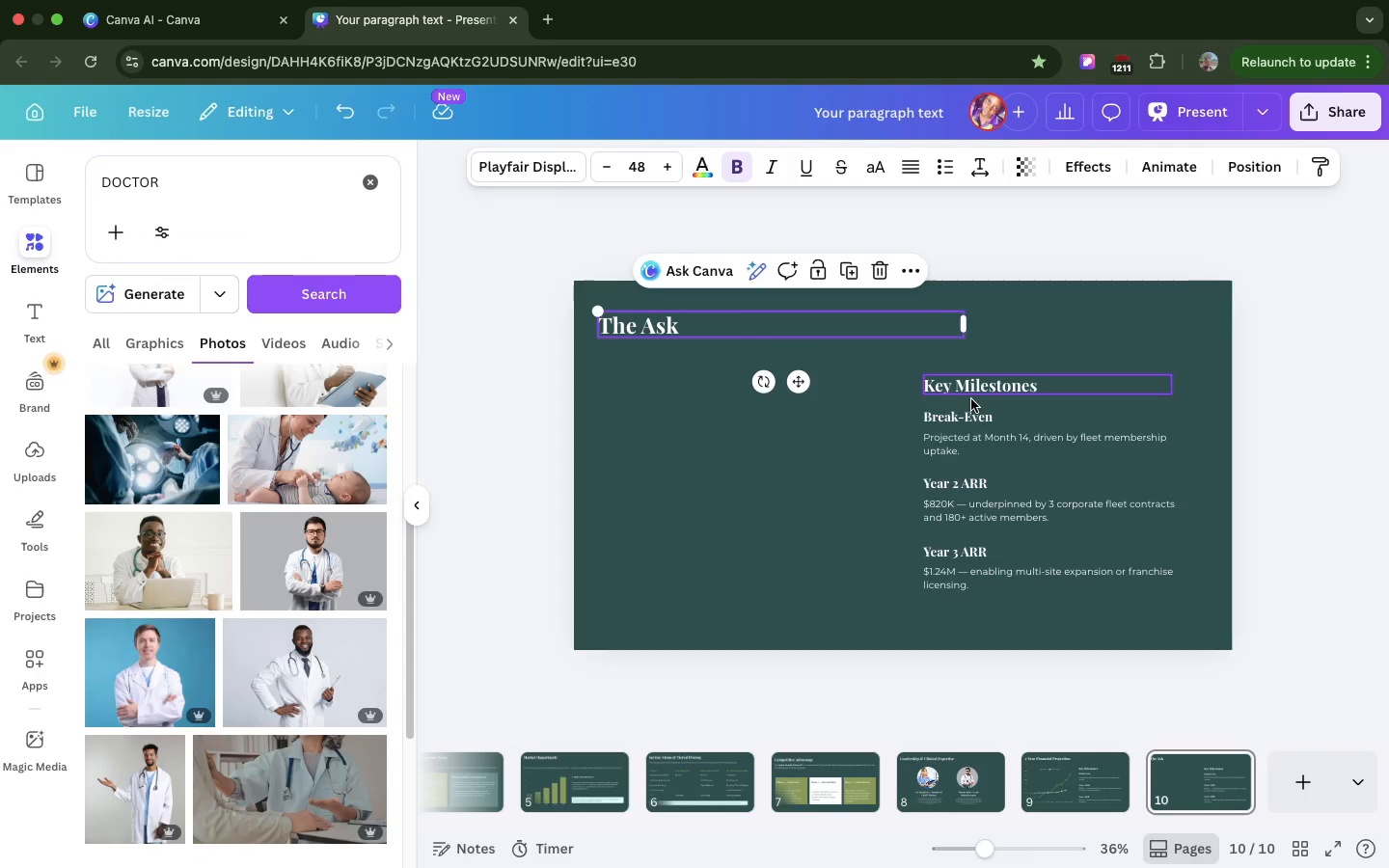 
left_click([952, 381])
 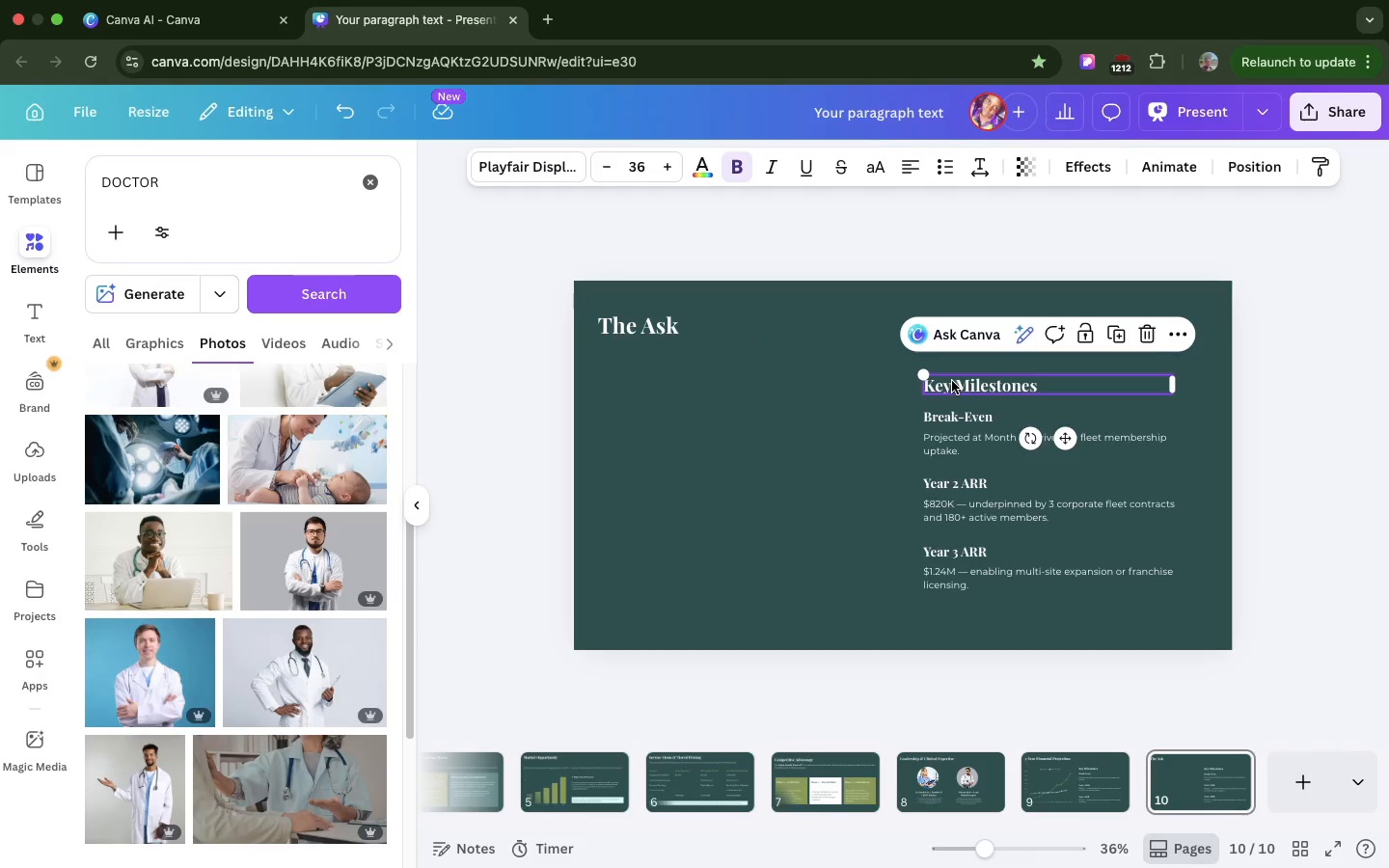 
left_click_drag(start_coordinate=[952, 381], to_coordinate=[629, 366])
 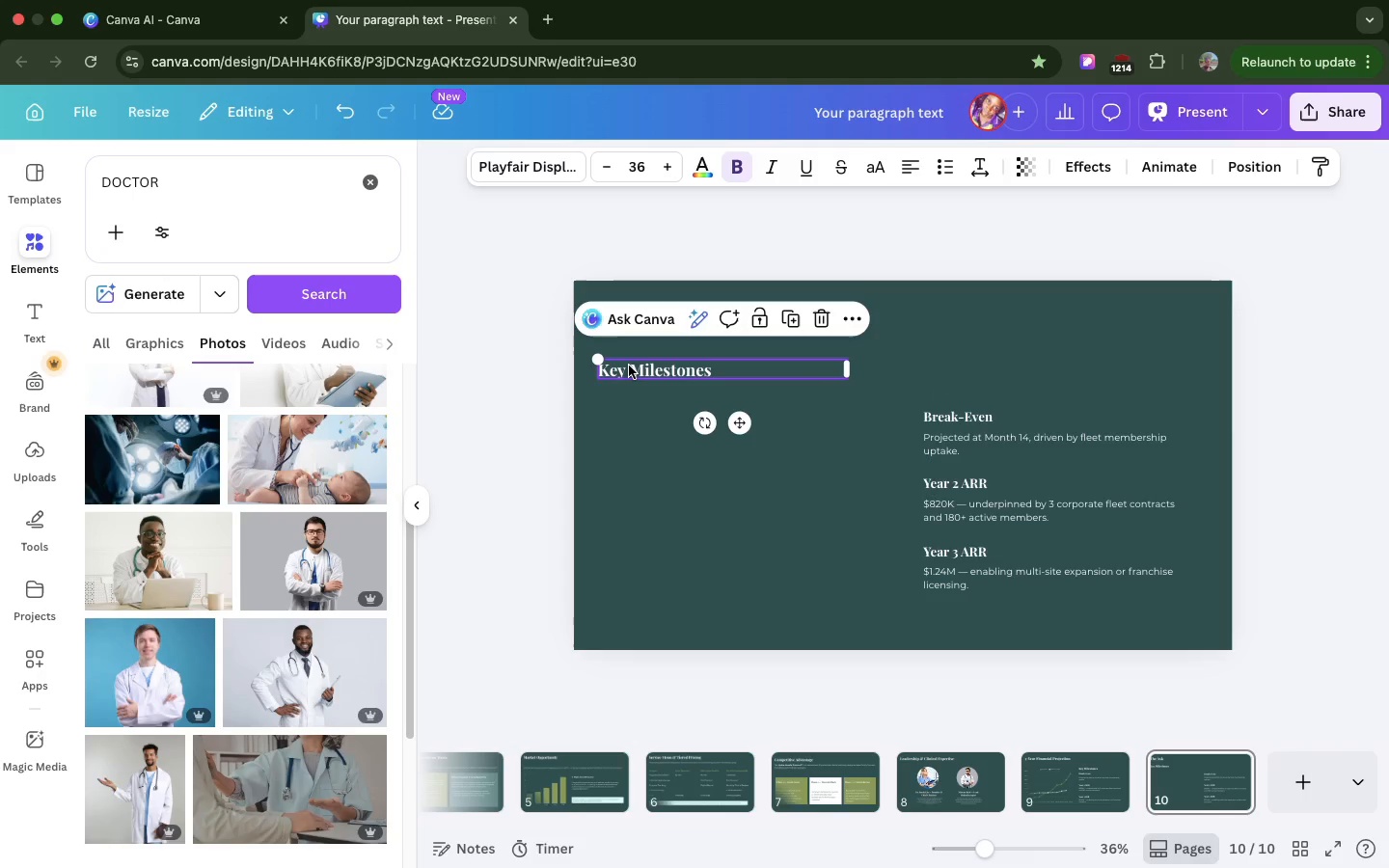 
wait(5.48)
 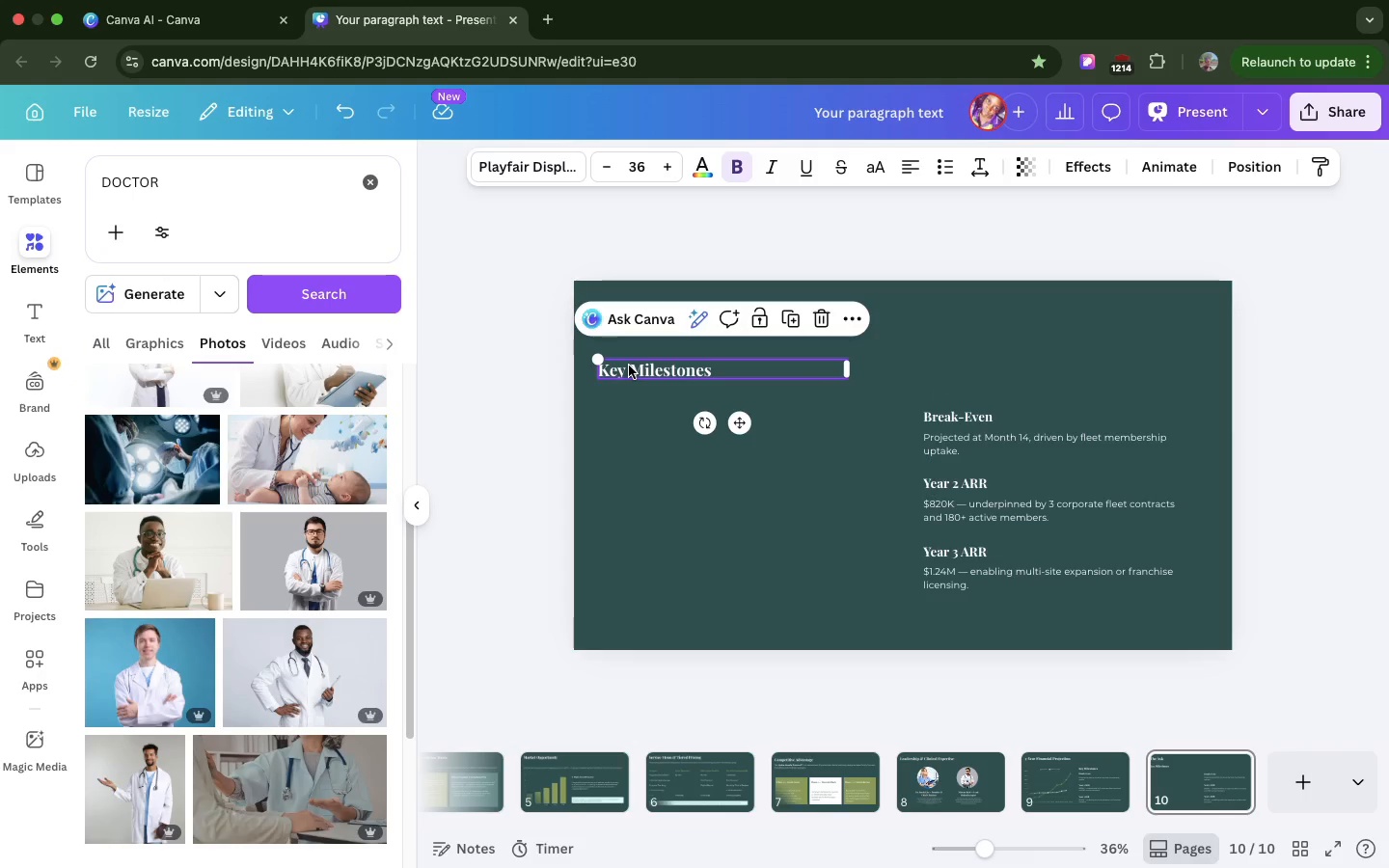 
double_click([629, 366])
 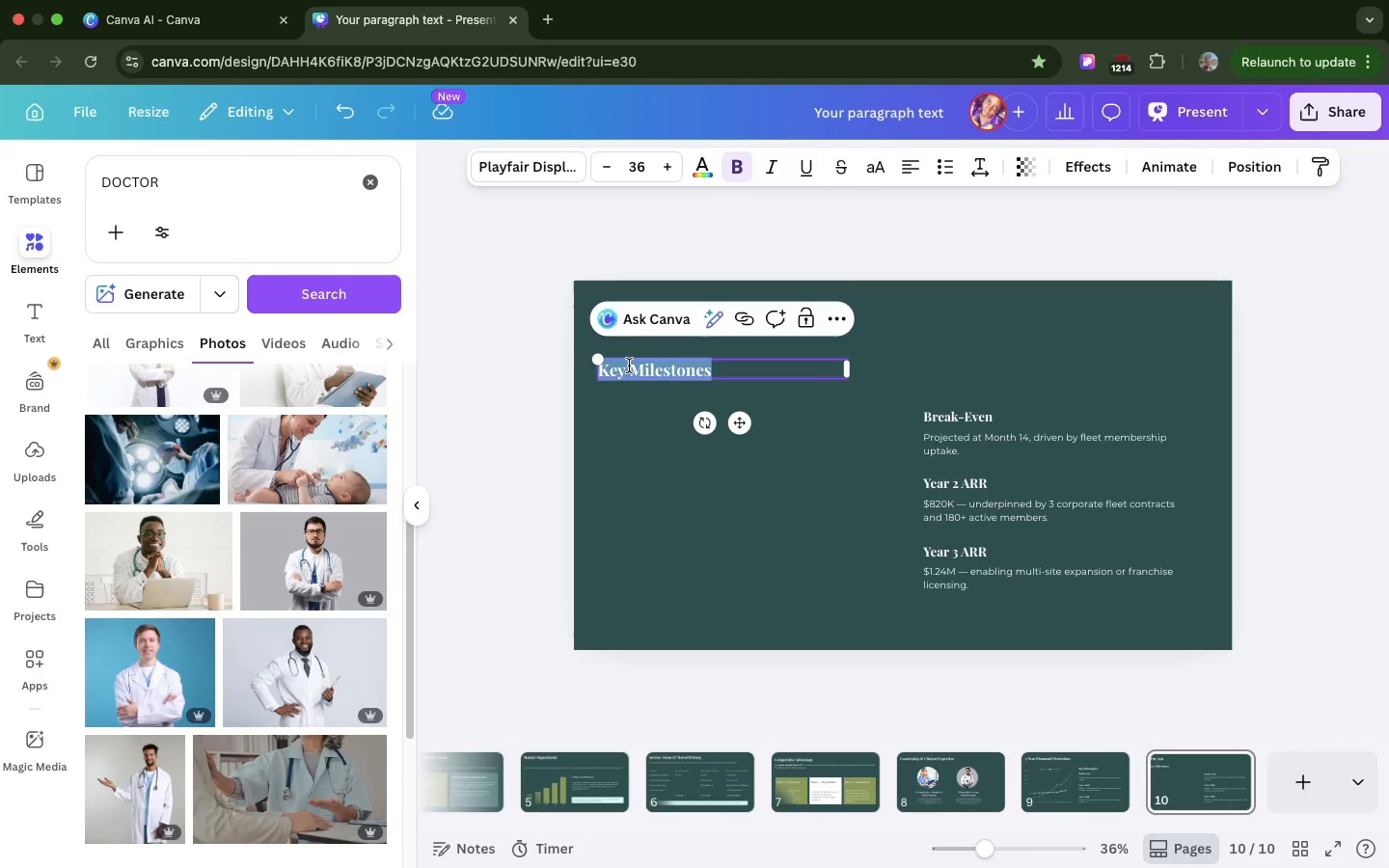 
triple_click([629, 366])
 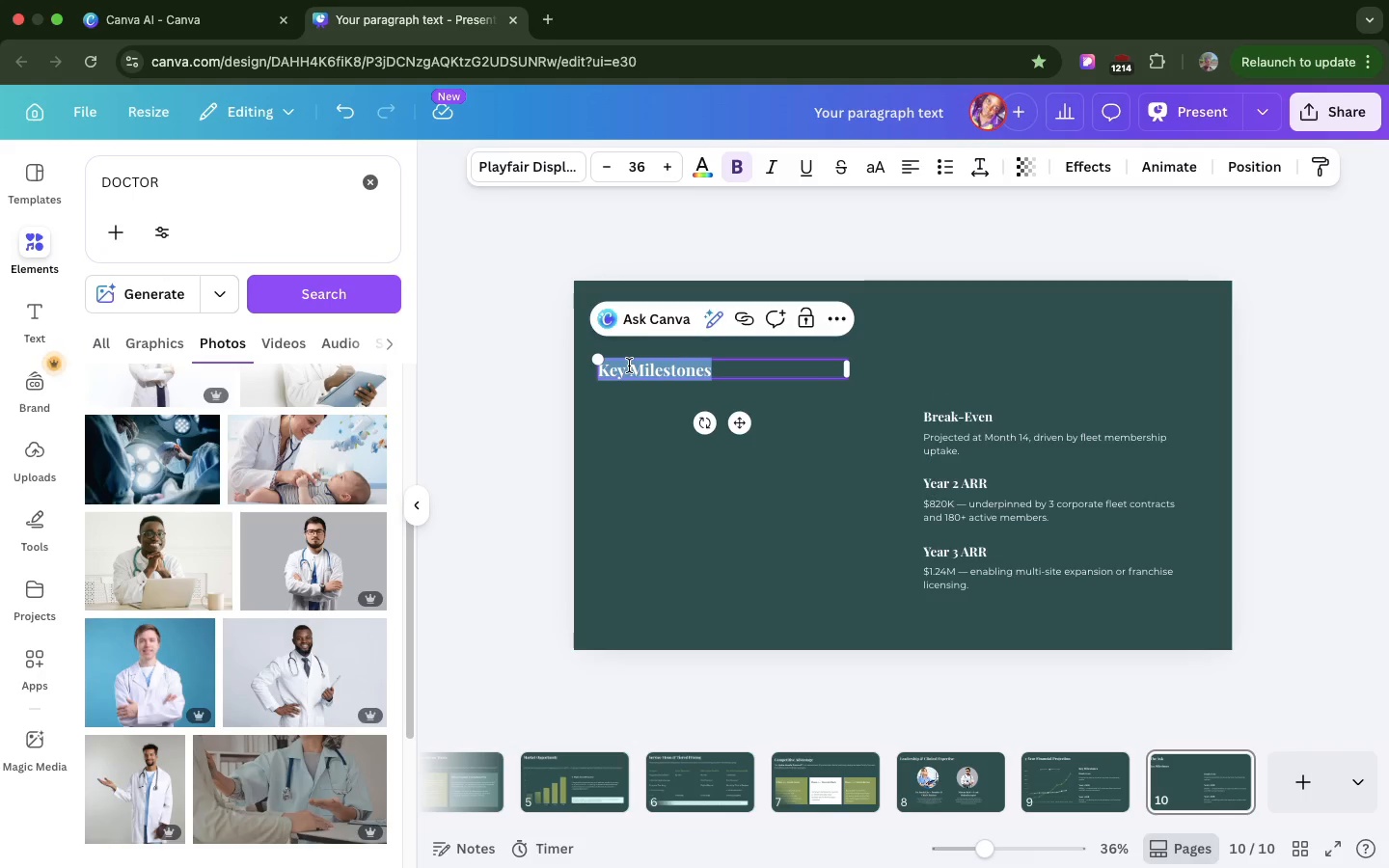 
key(Meta+CommandLeft)
 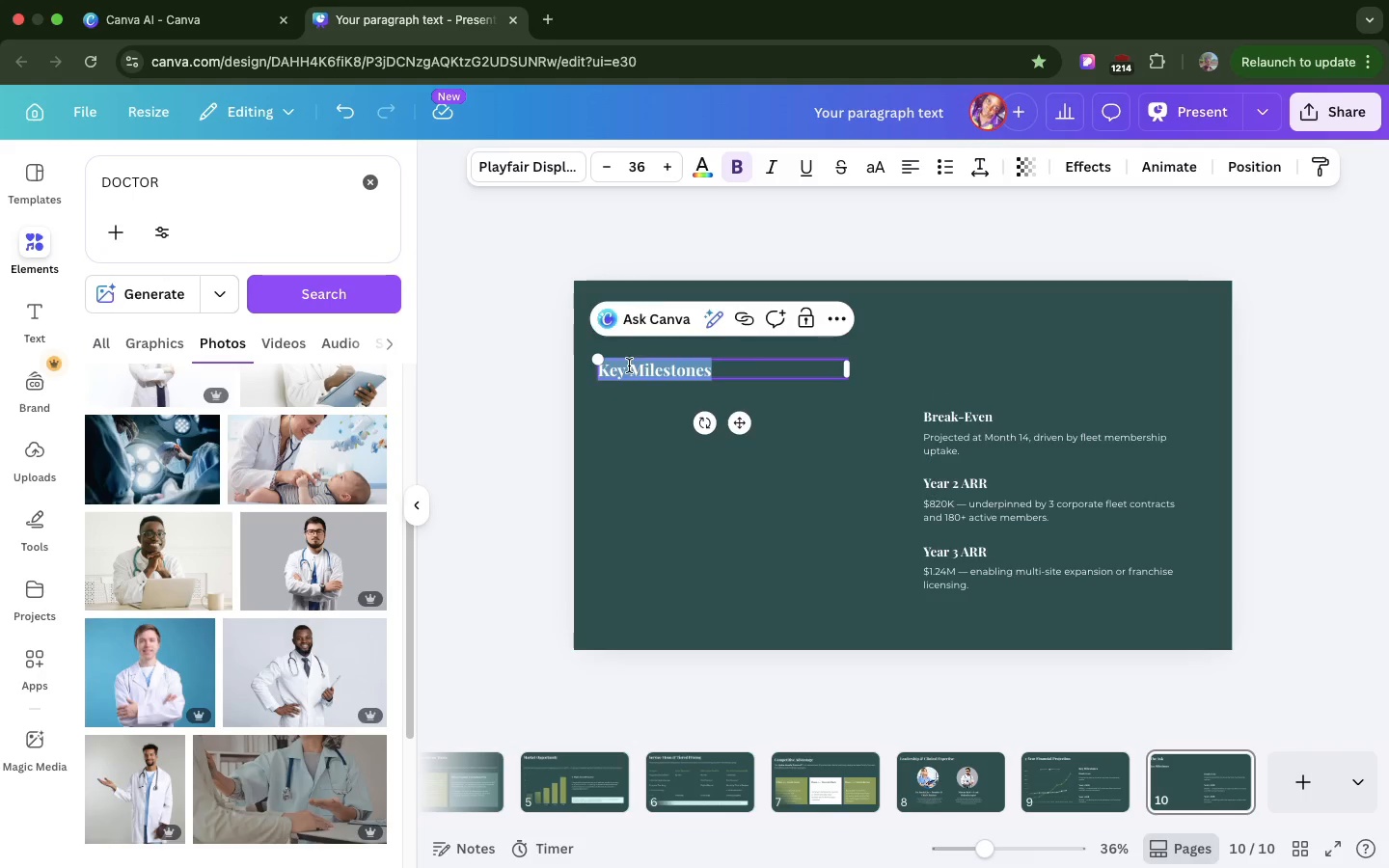 
key(Meta+V)
 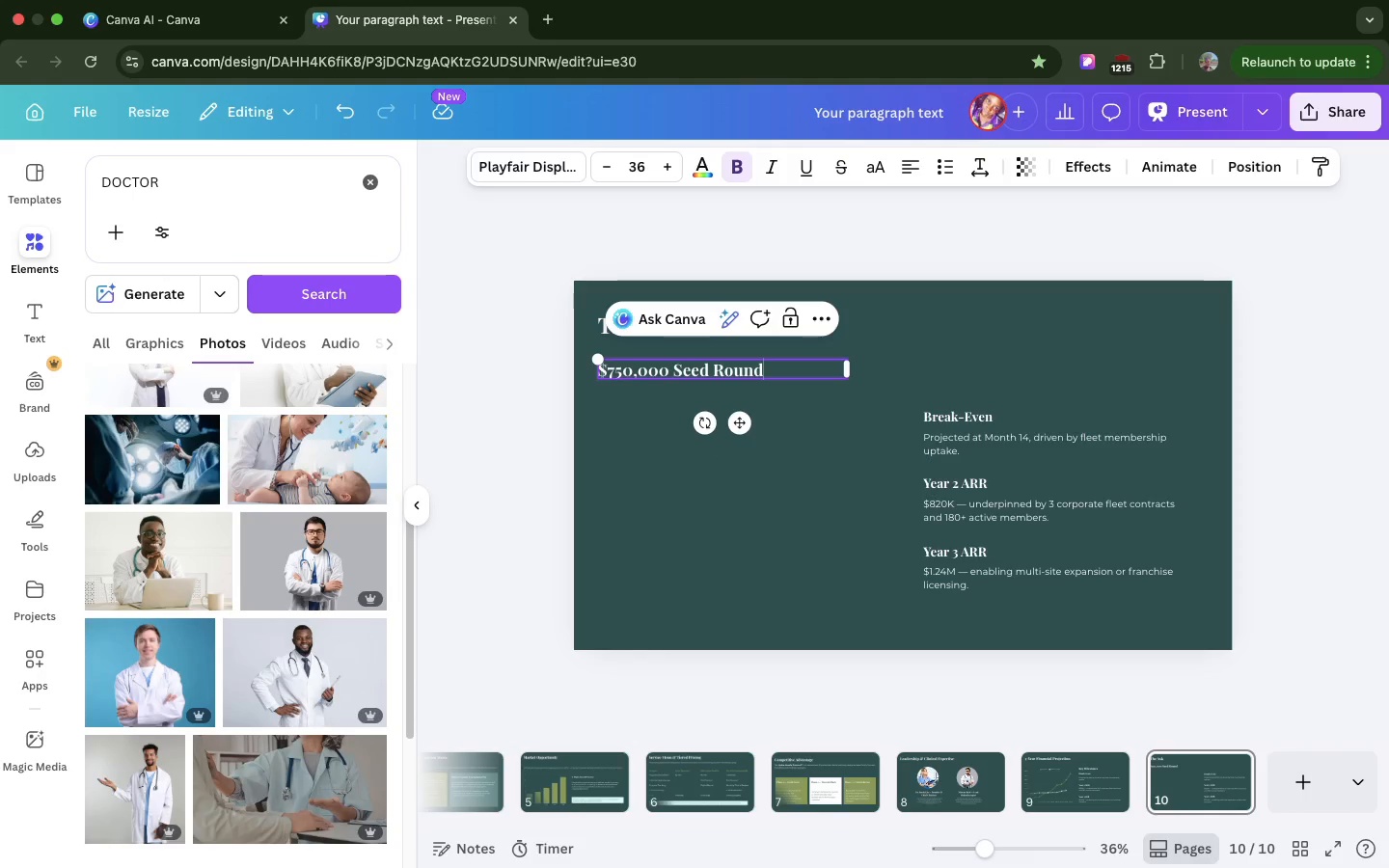 
key(Backspace)
 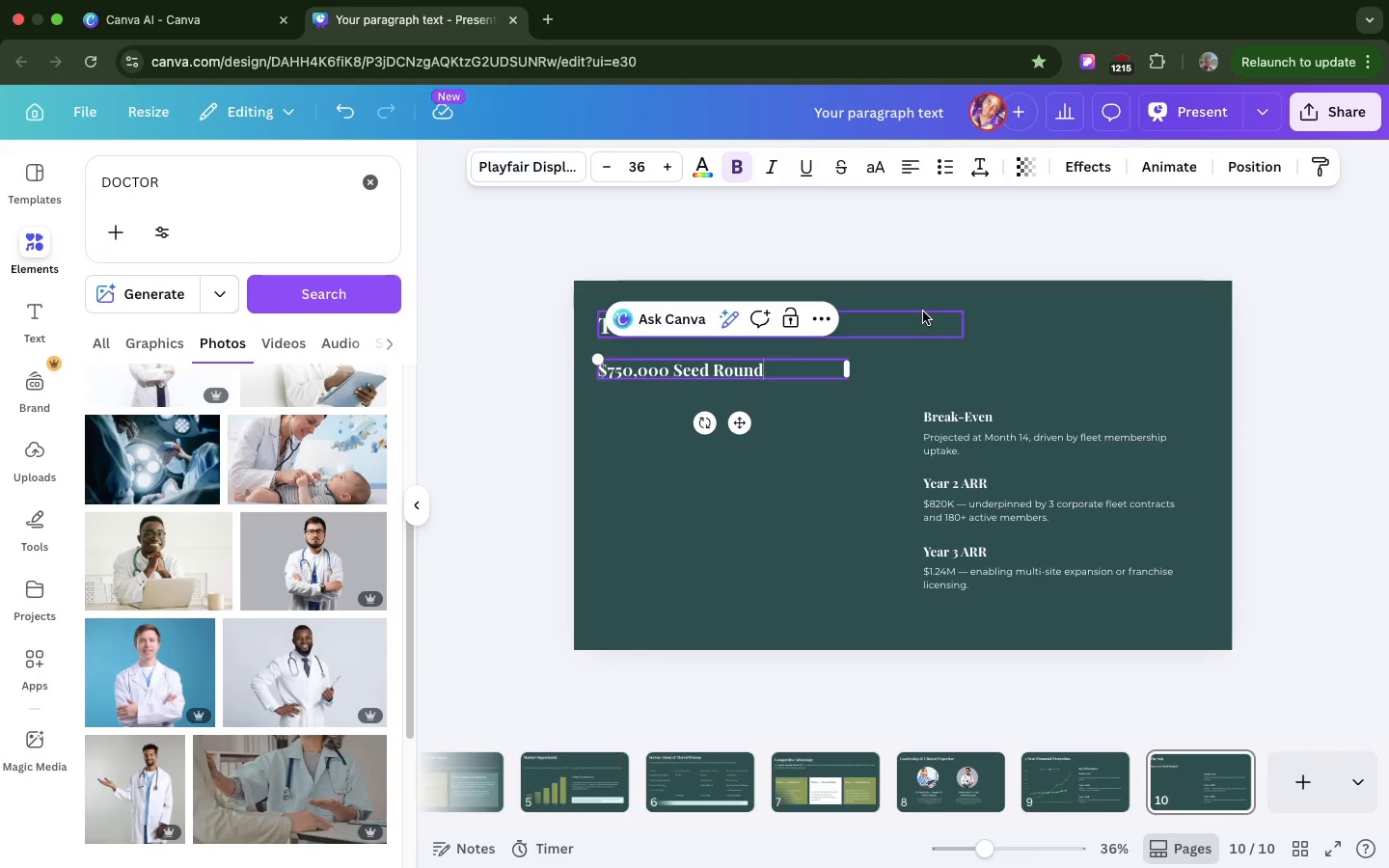 
left_click([923, 312])
 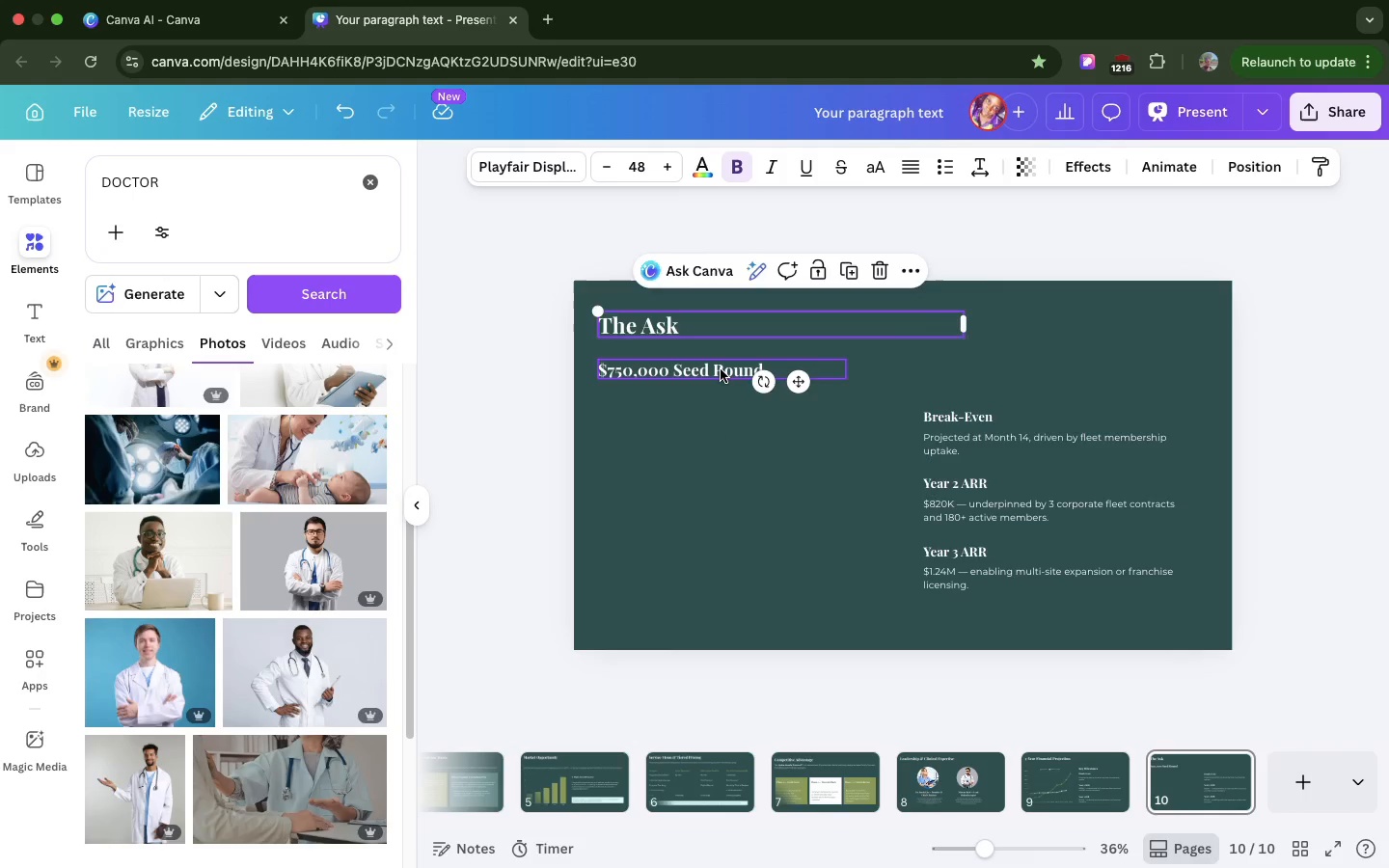 
left_click([721, 369])
 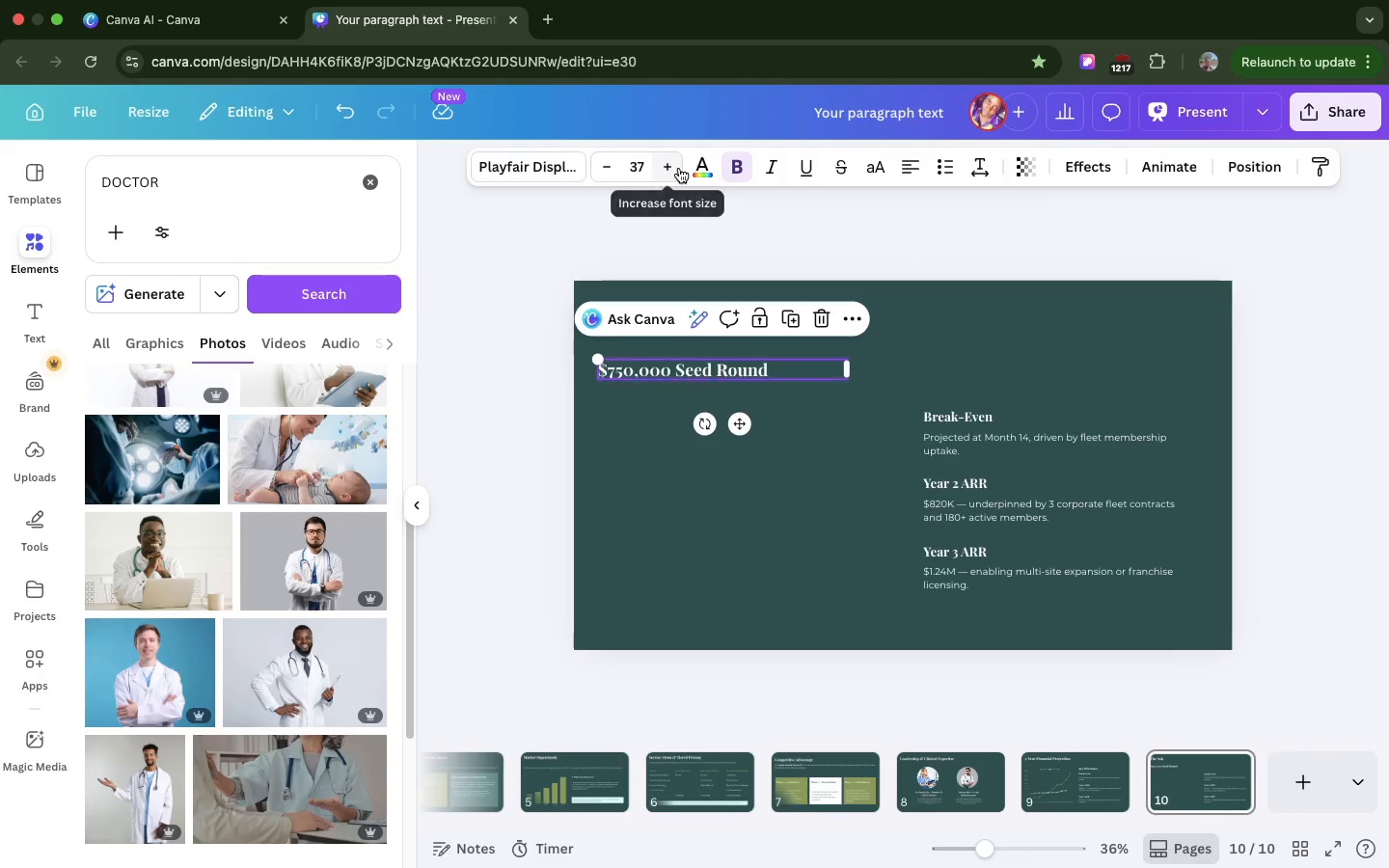 
double_click([679, 168])
 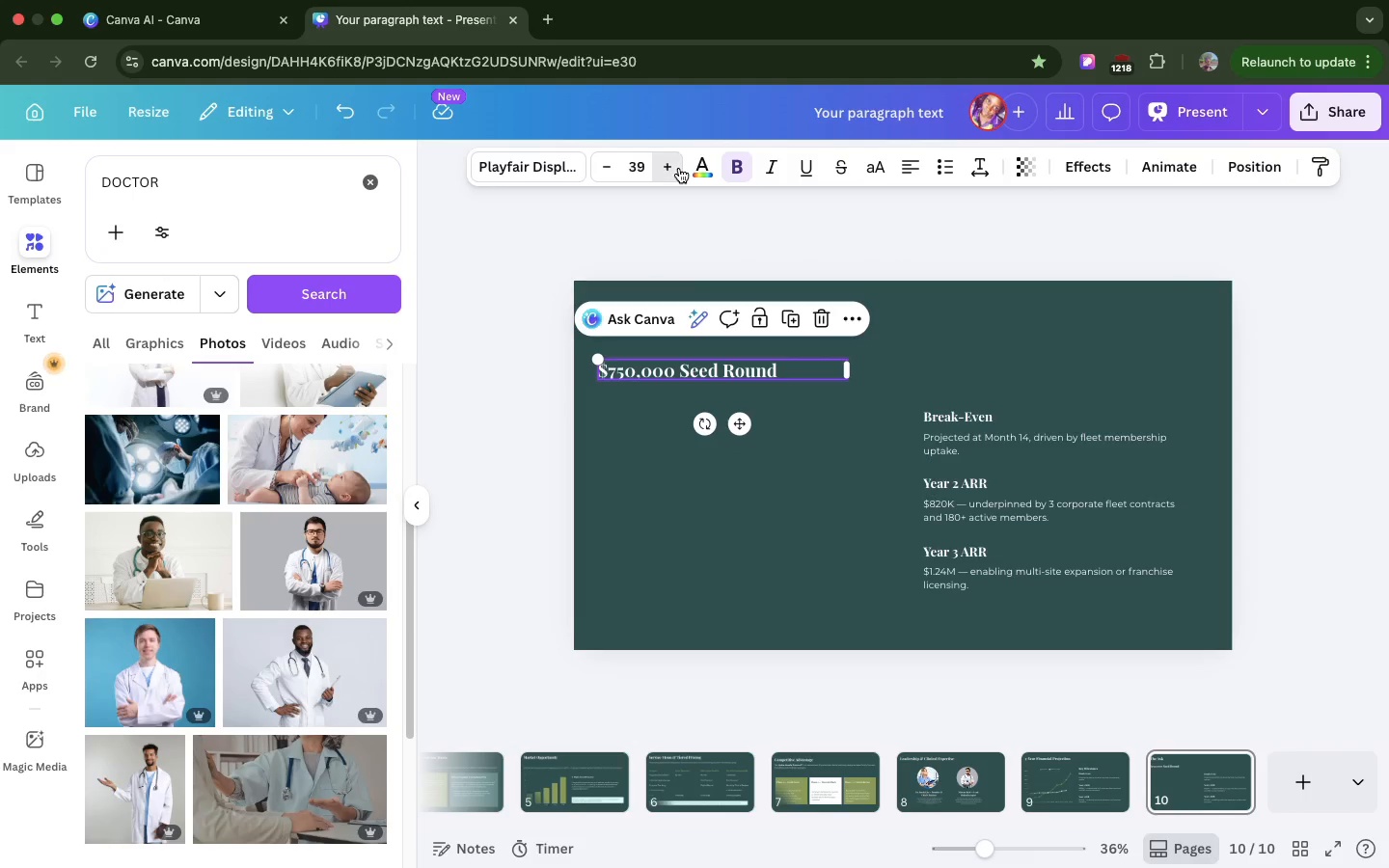 
double_click([679, 168])
 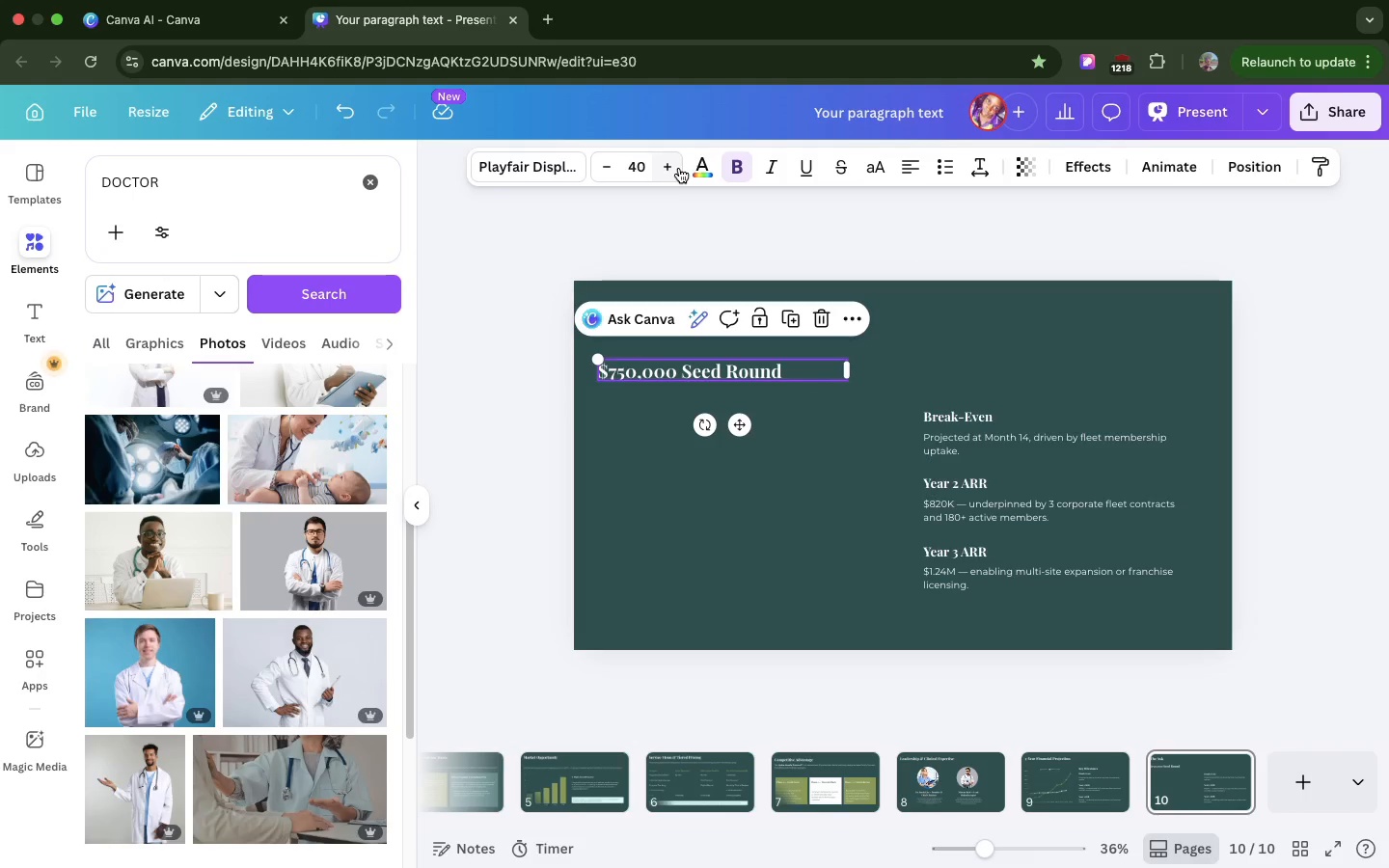 
triple_click([679, 168])
 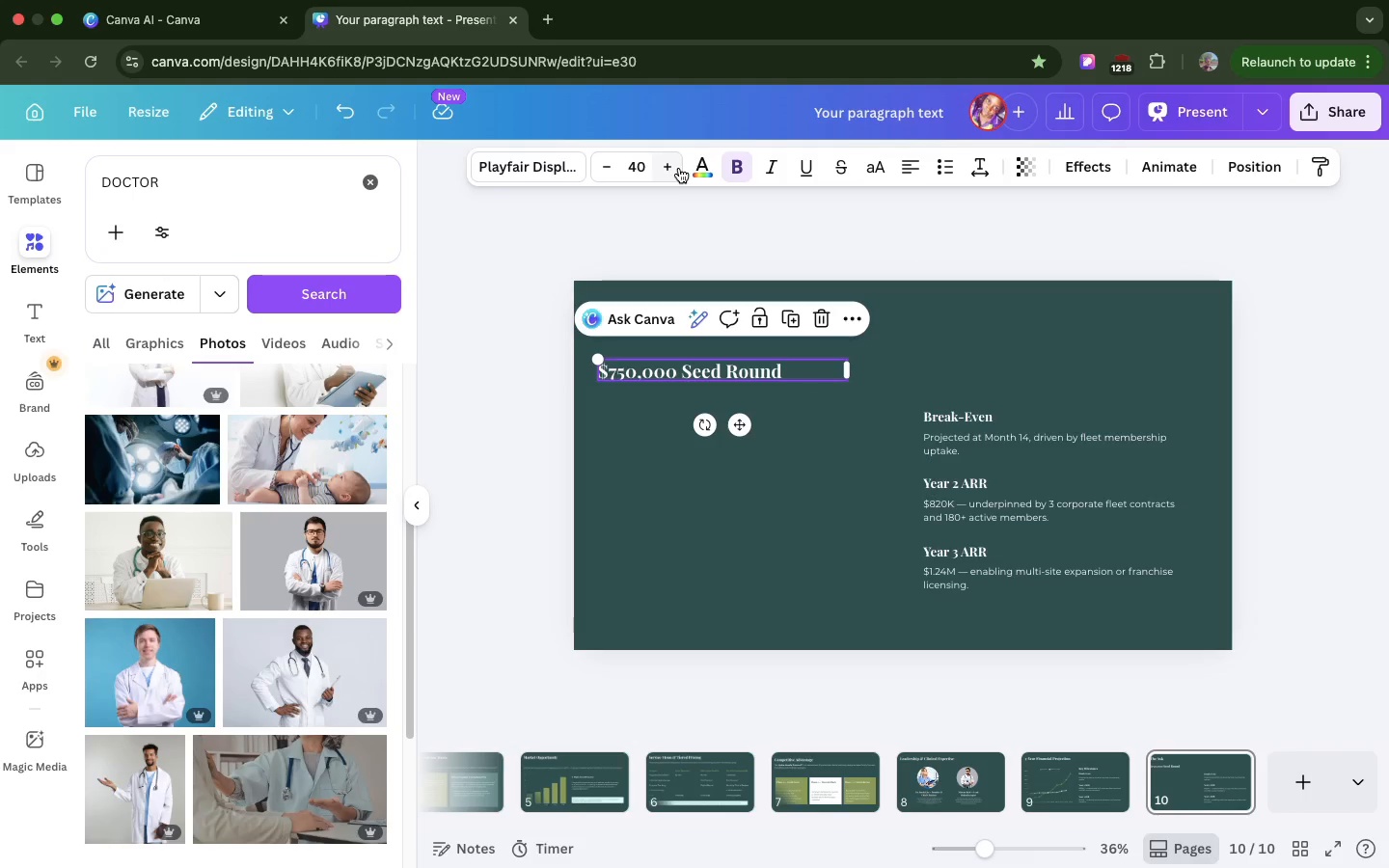 
triple_click([679, 168])
 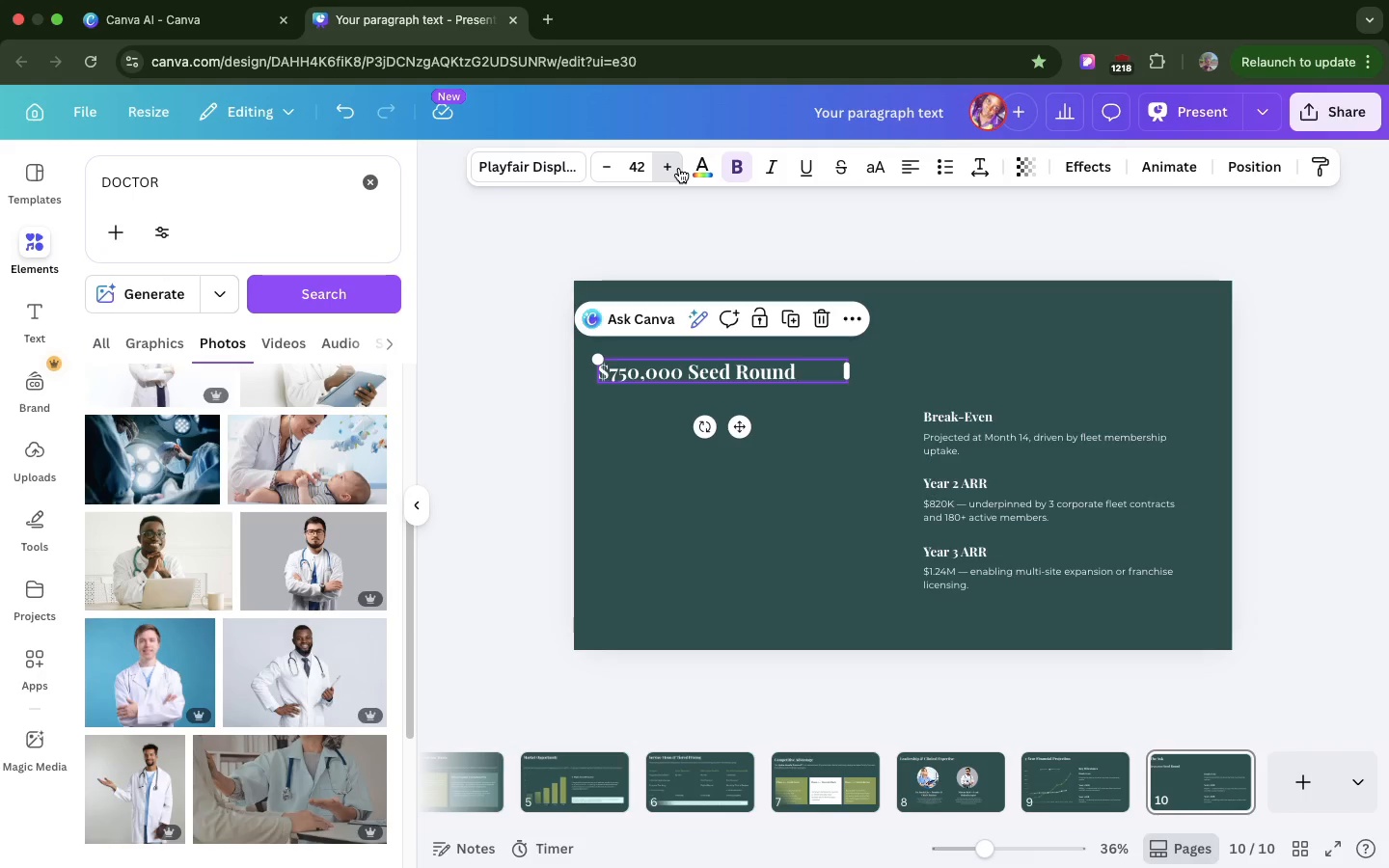 
triple_click([679, 168])
 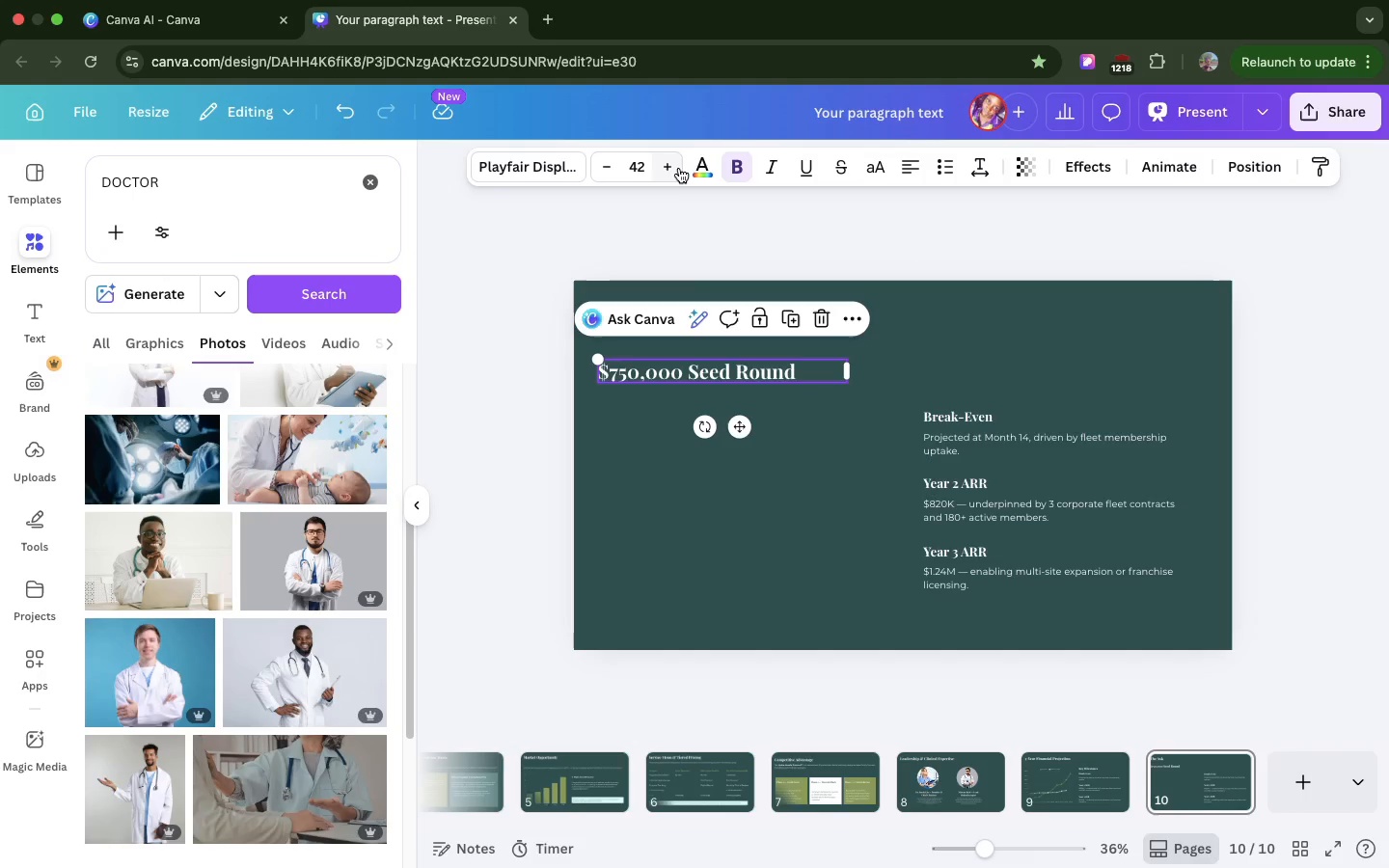 
triple_click([679, 168])
 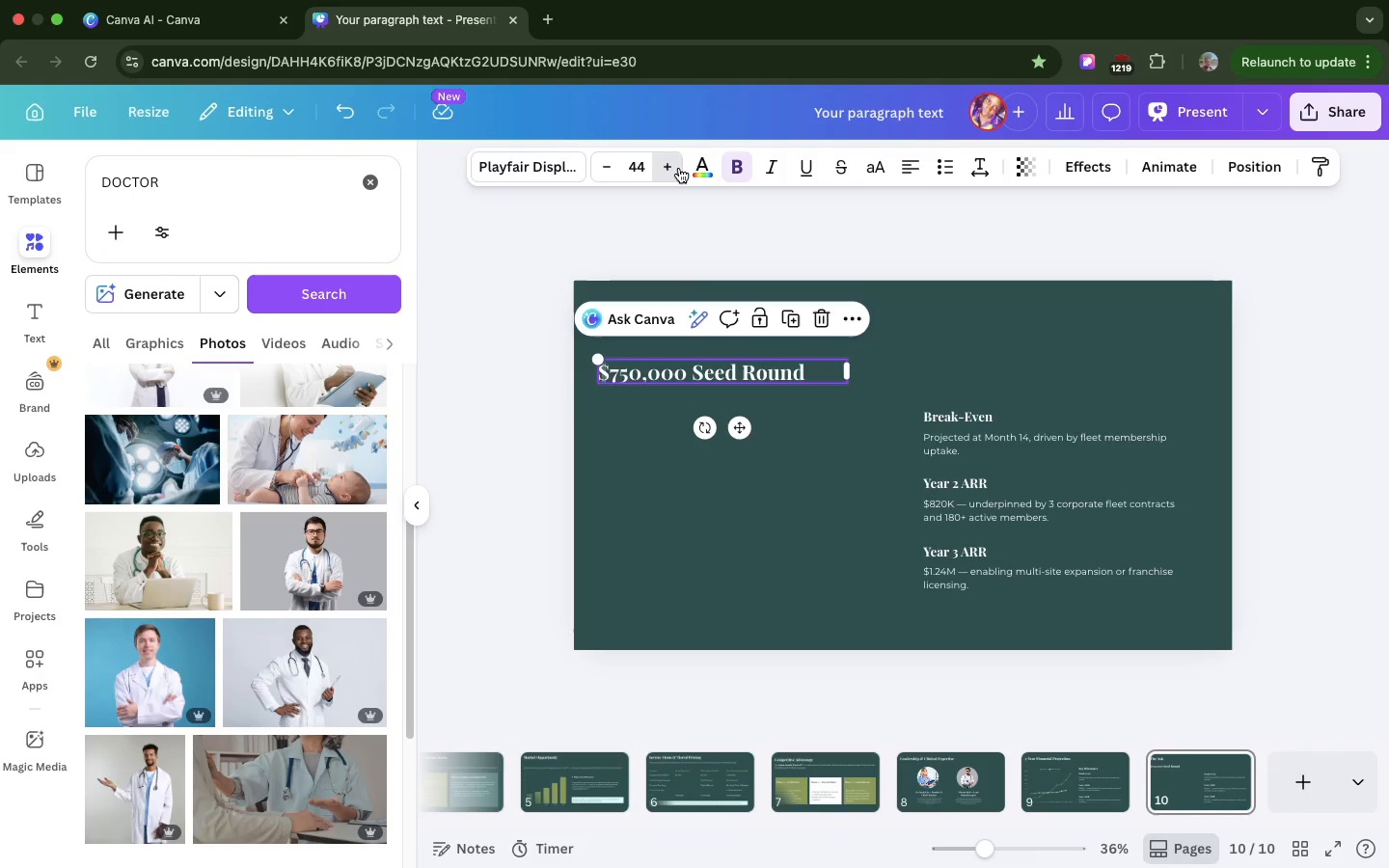 
triple_click([679, 168])
 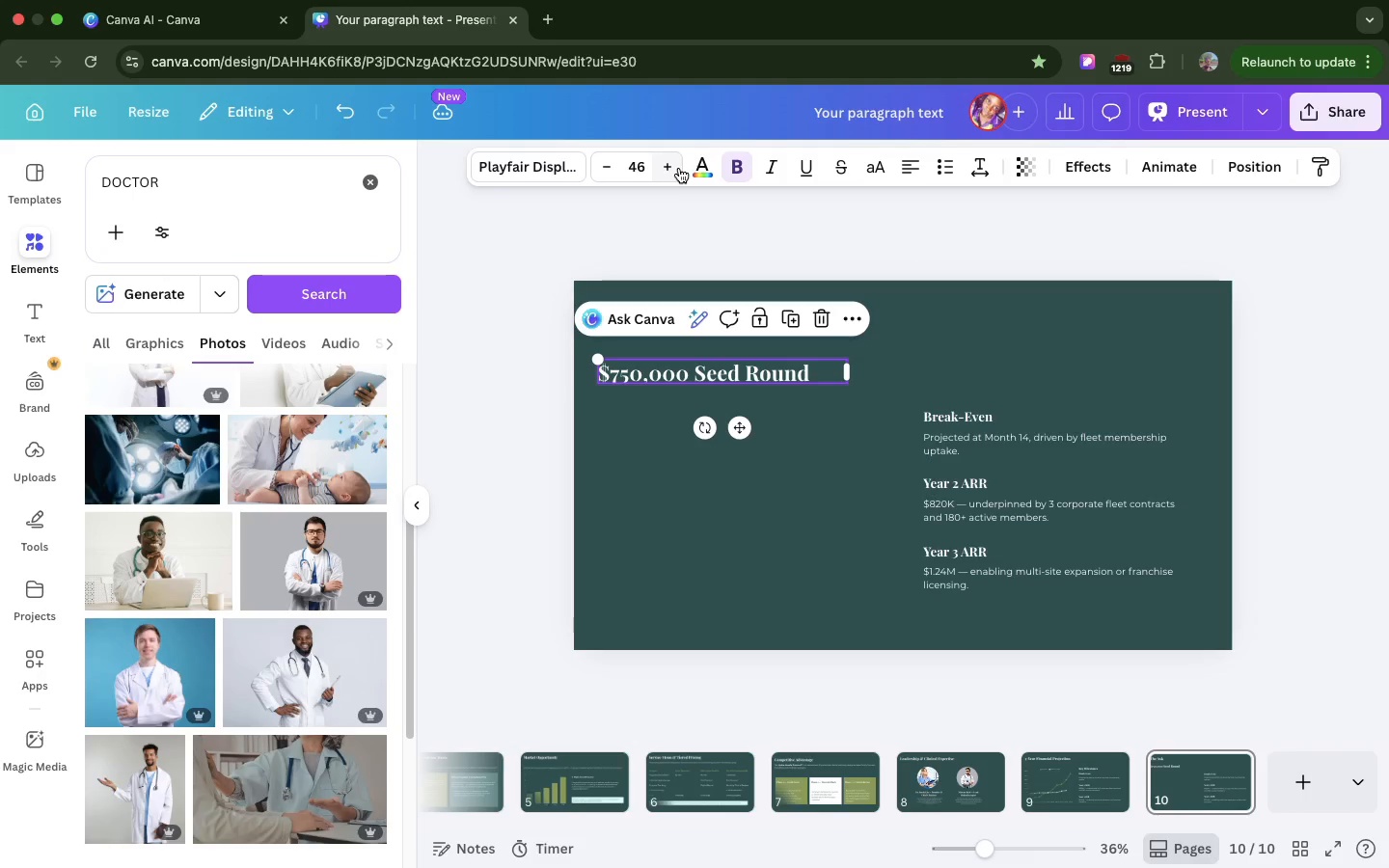 
triple_click([679, 168])
 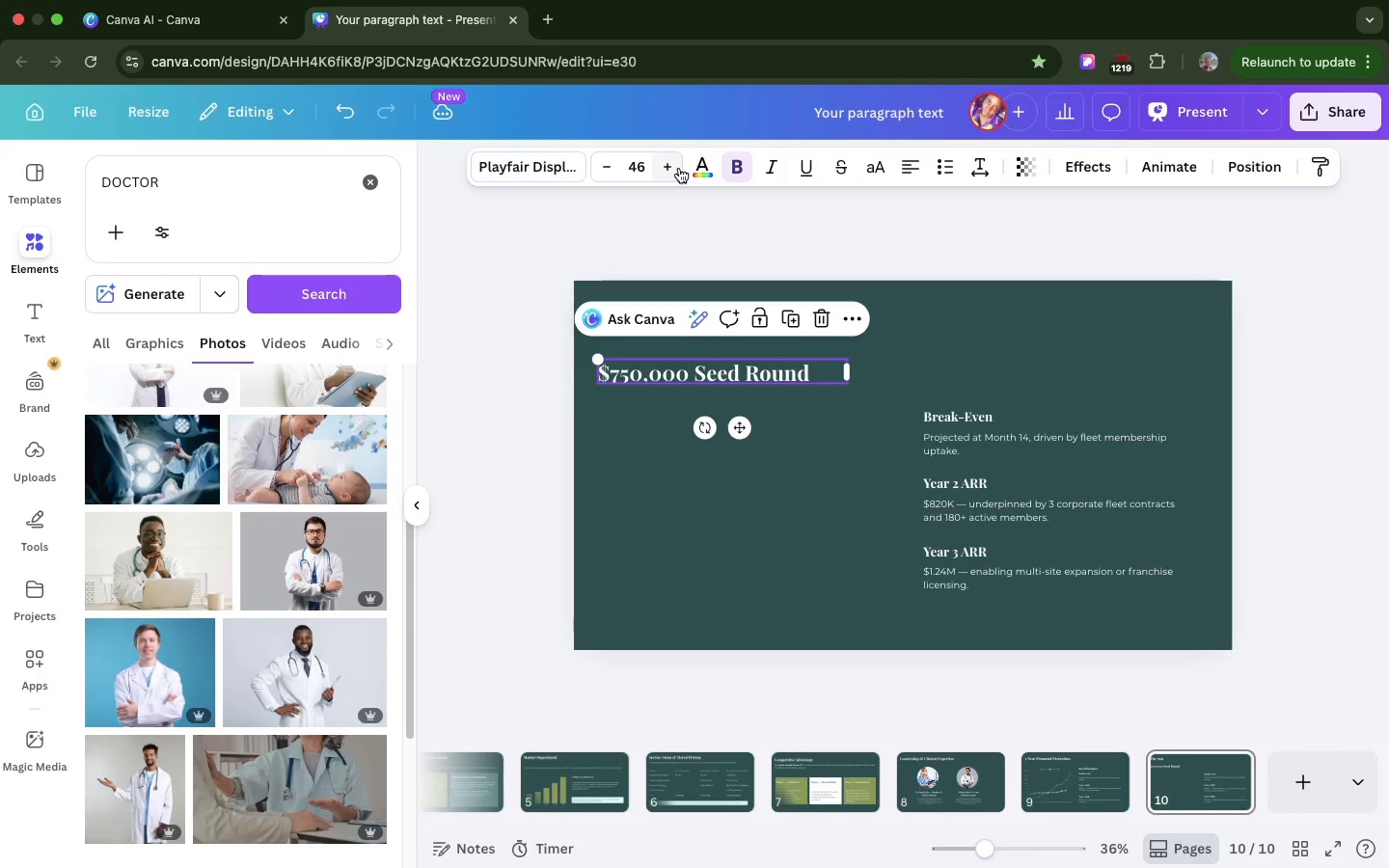 
triple_click([679, 168])
 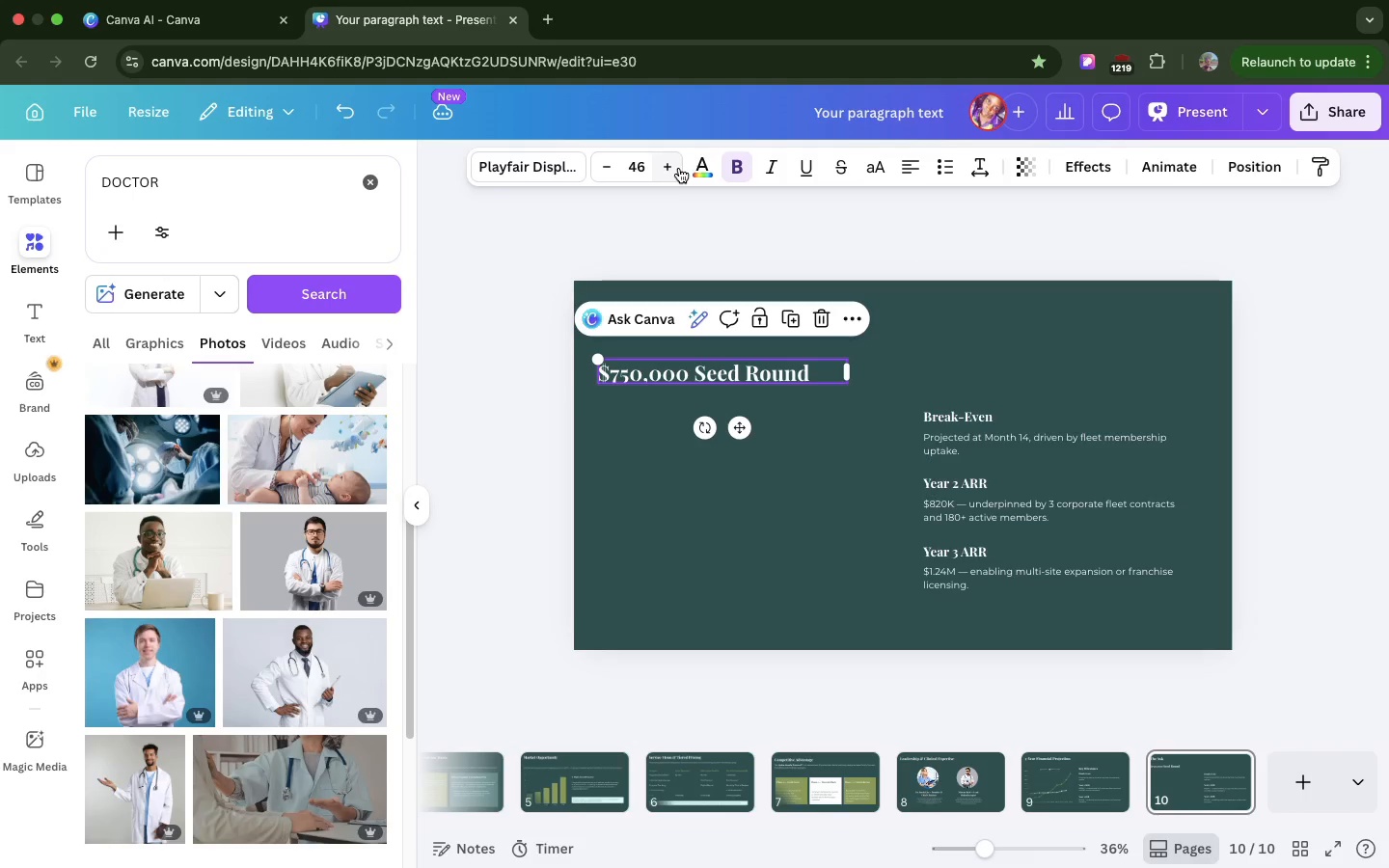 
triple_click([679, 168])
 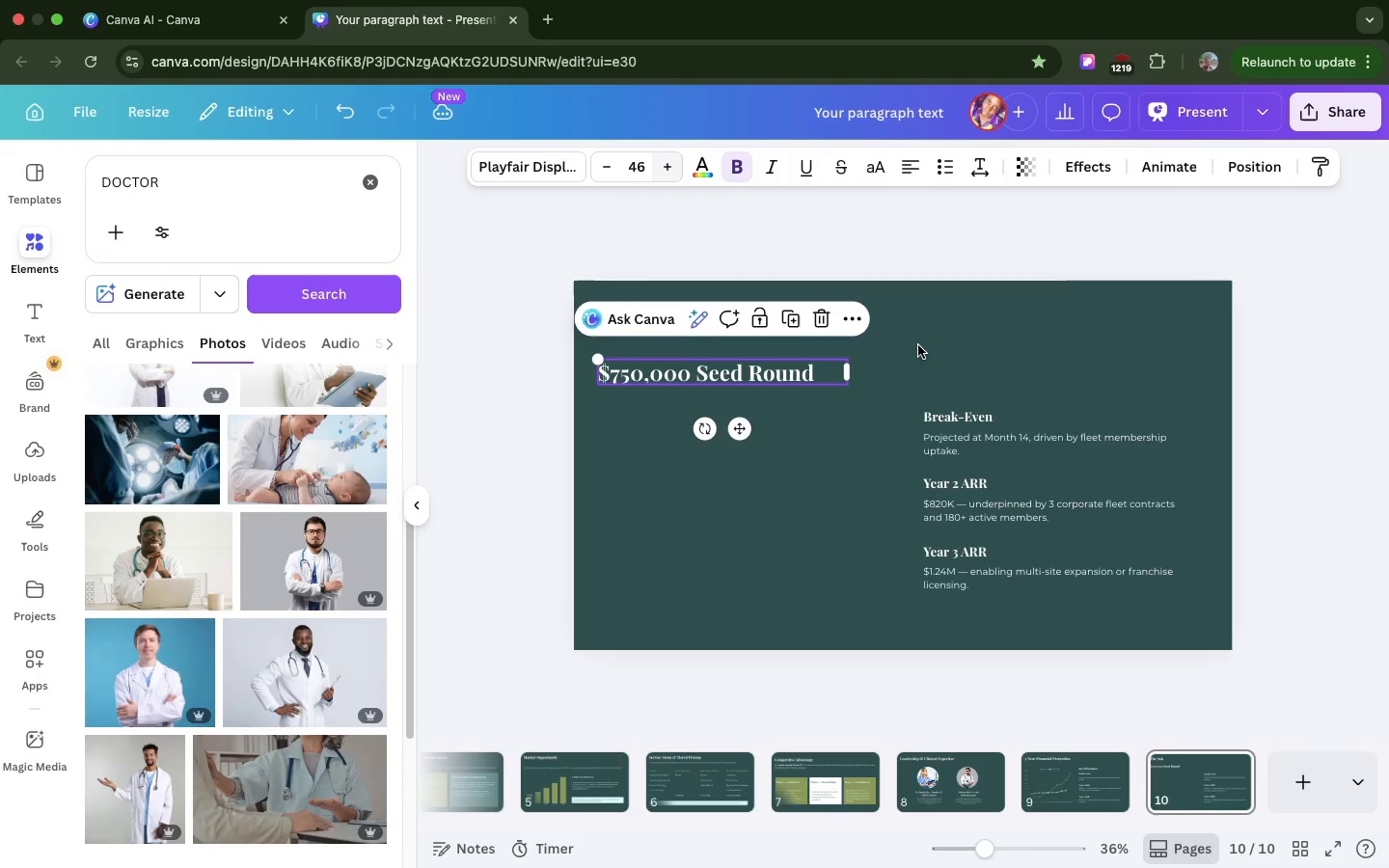 
left_click([917, 345])
 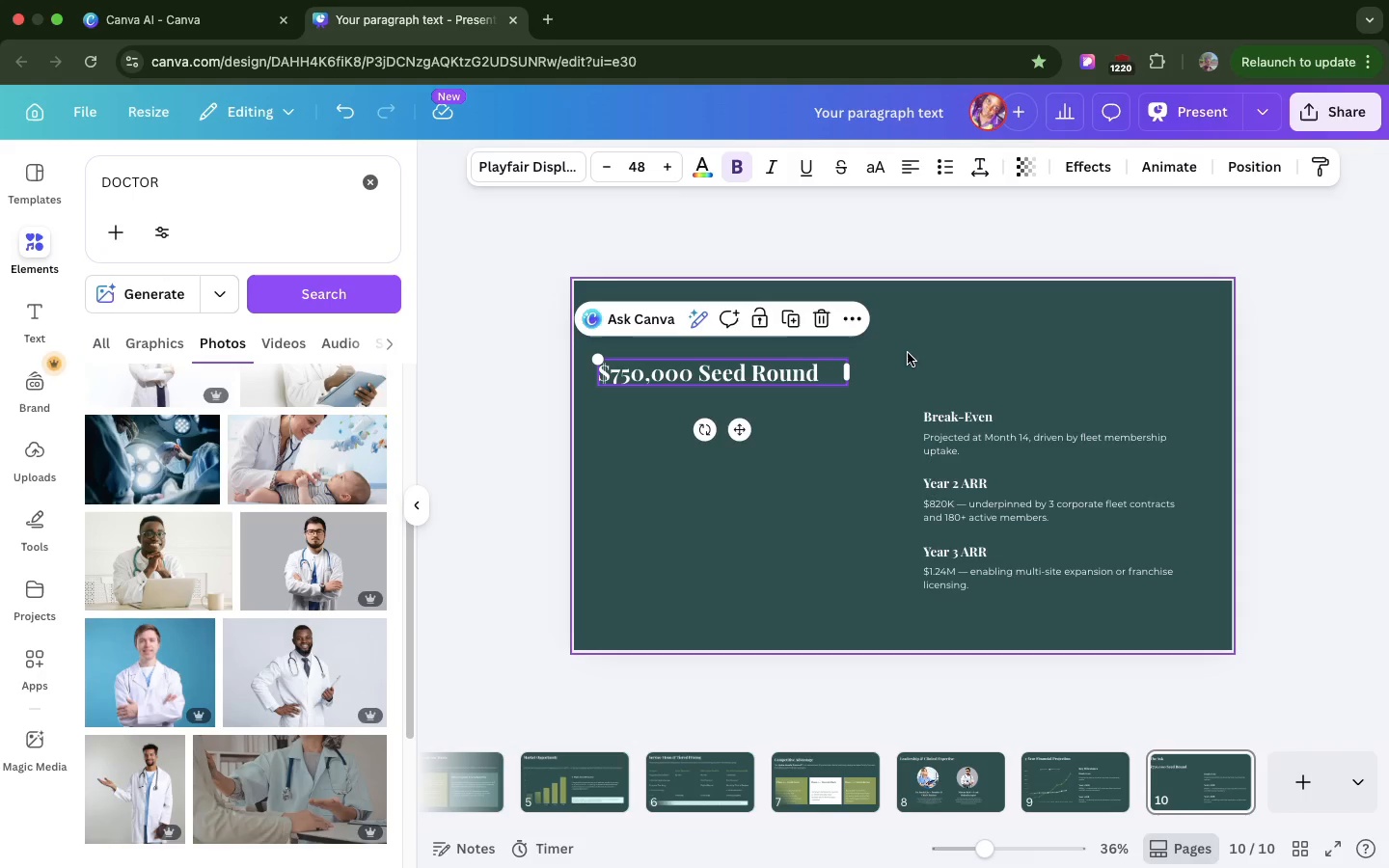 
left_click([908, 353])
 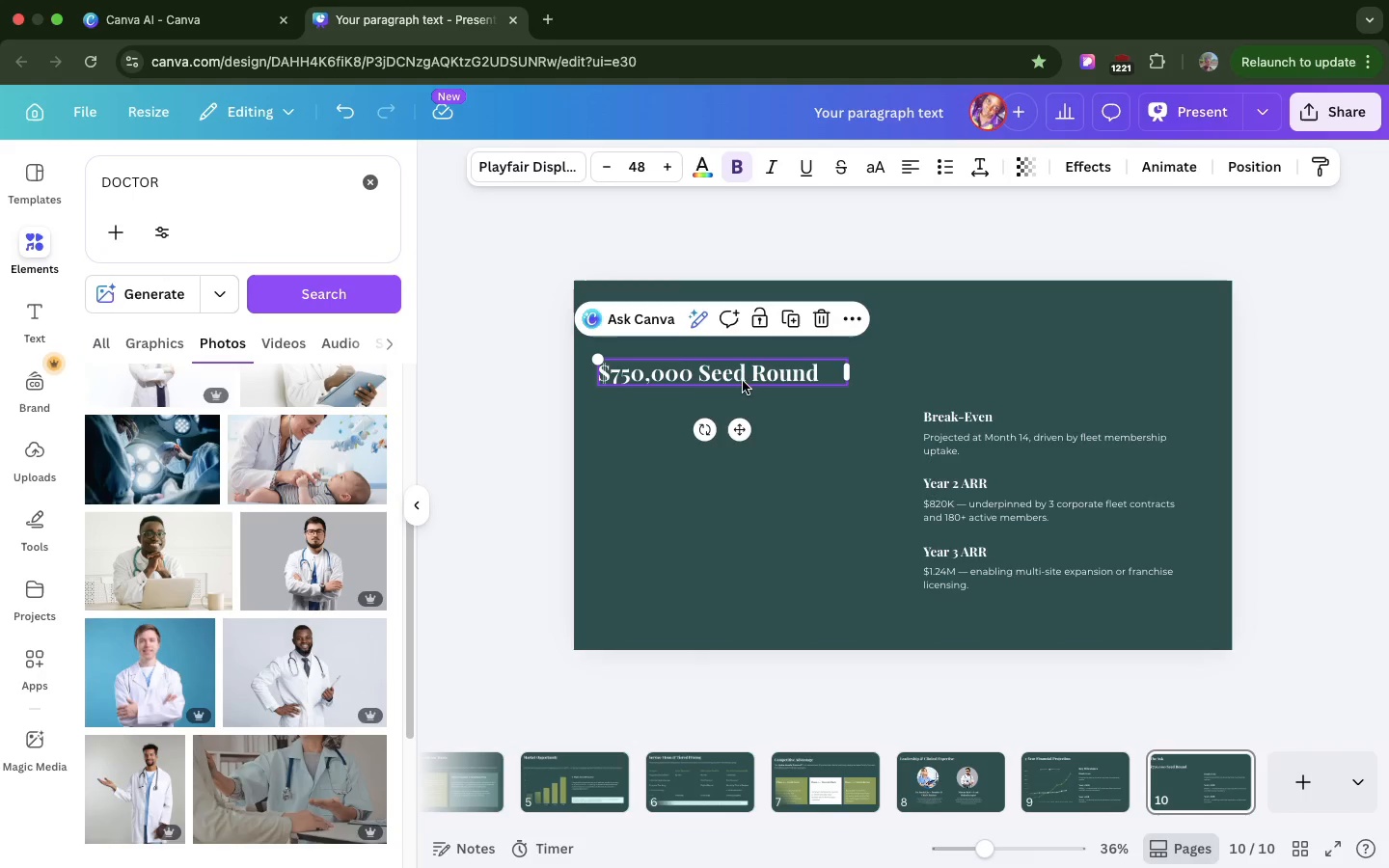 
mouse_move([739, 340])
 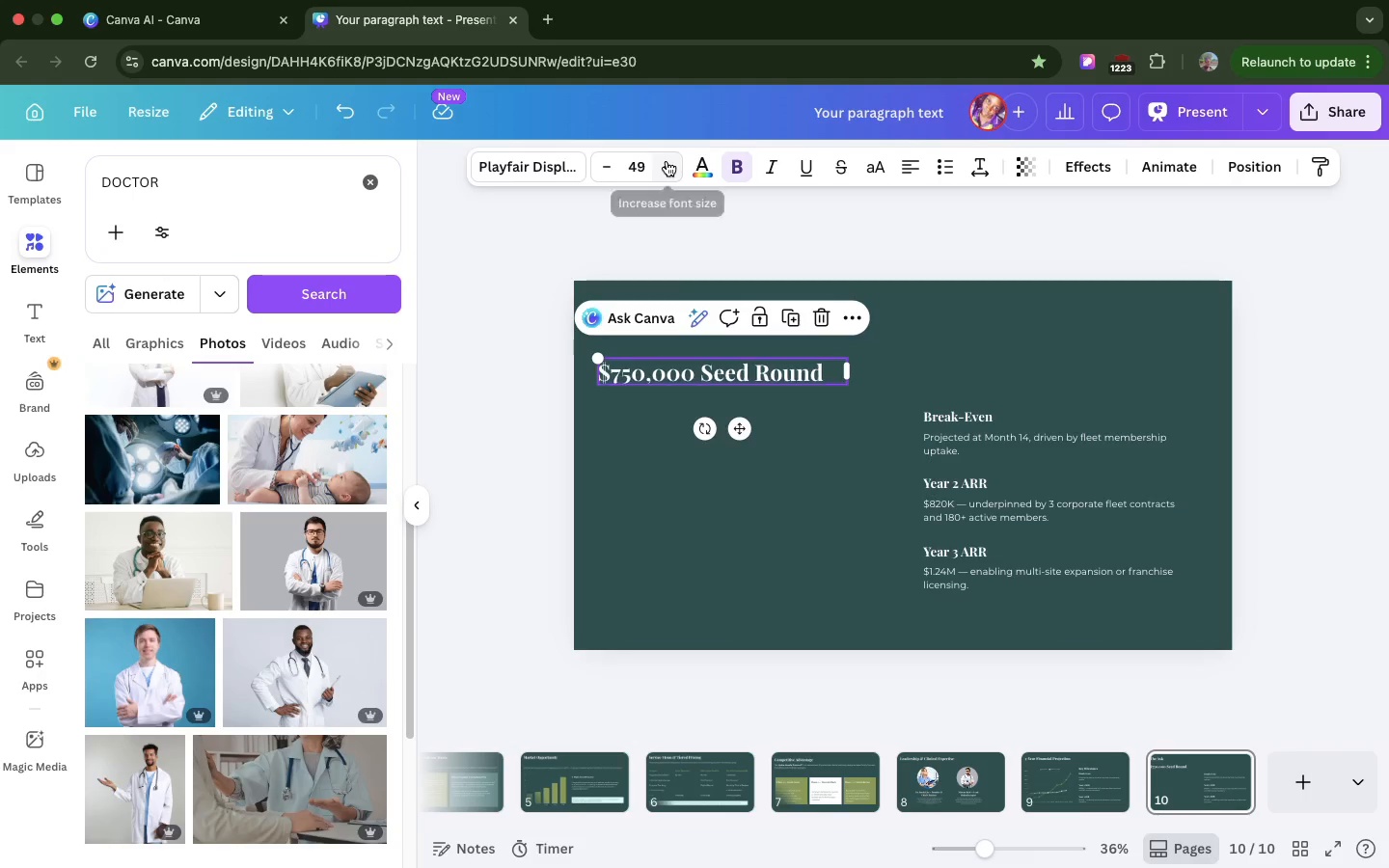 
left_click([667, 161])
 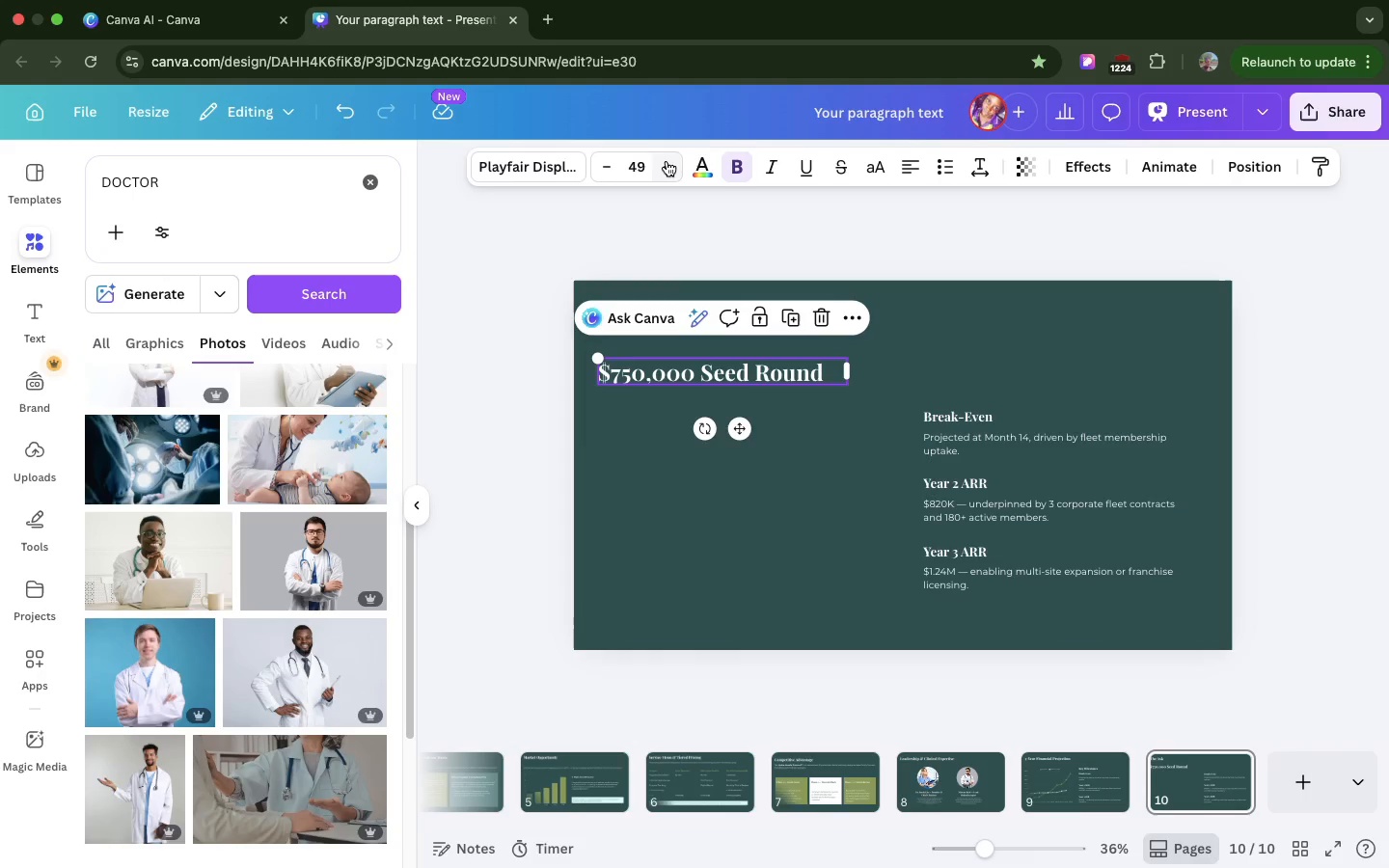 
left_click([667, 161])
 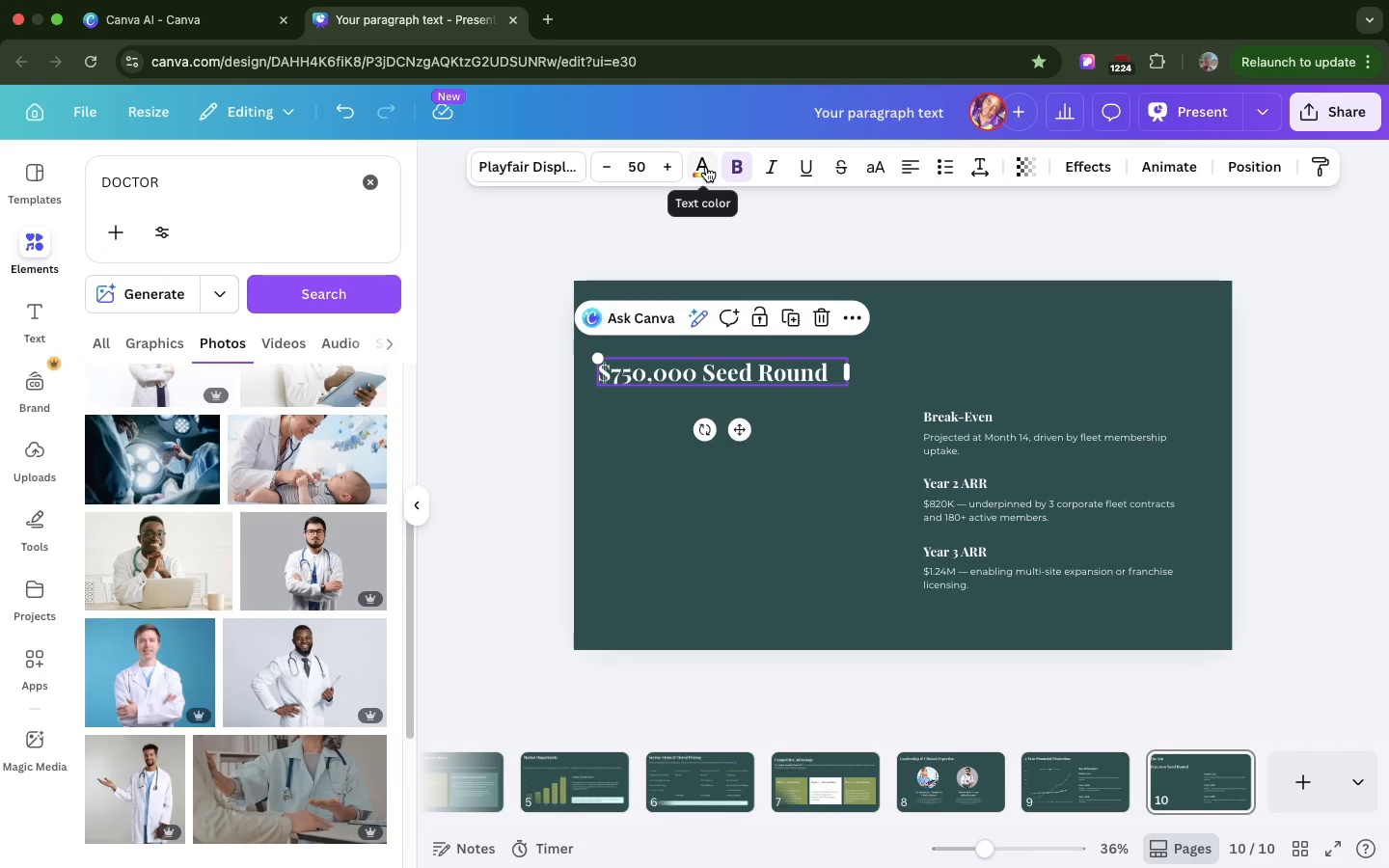 
left_click([706, 167])
 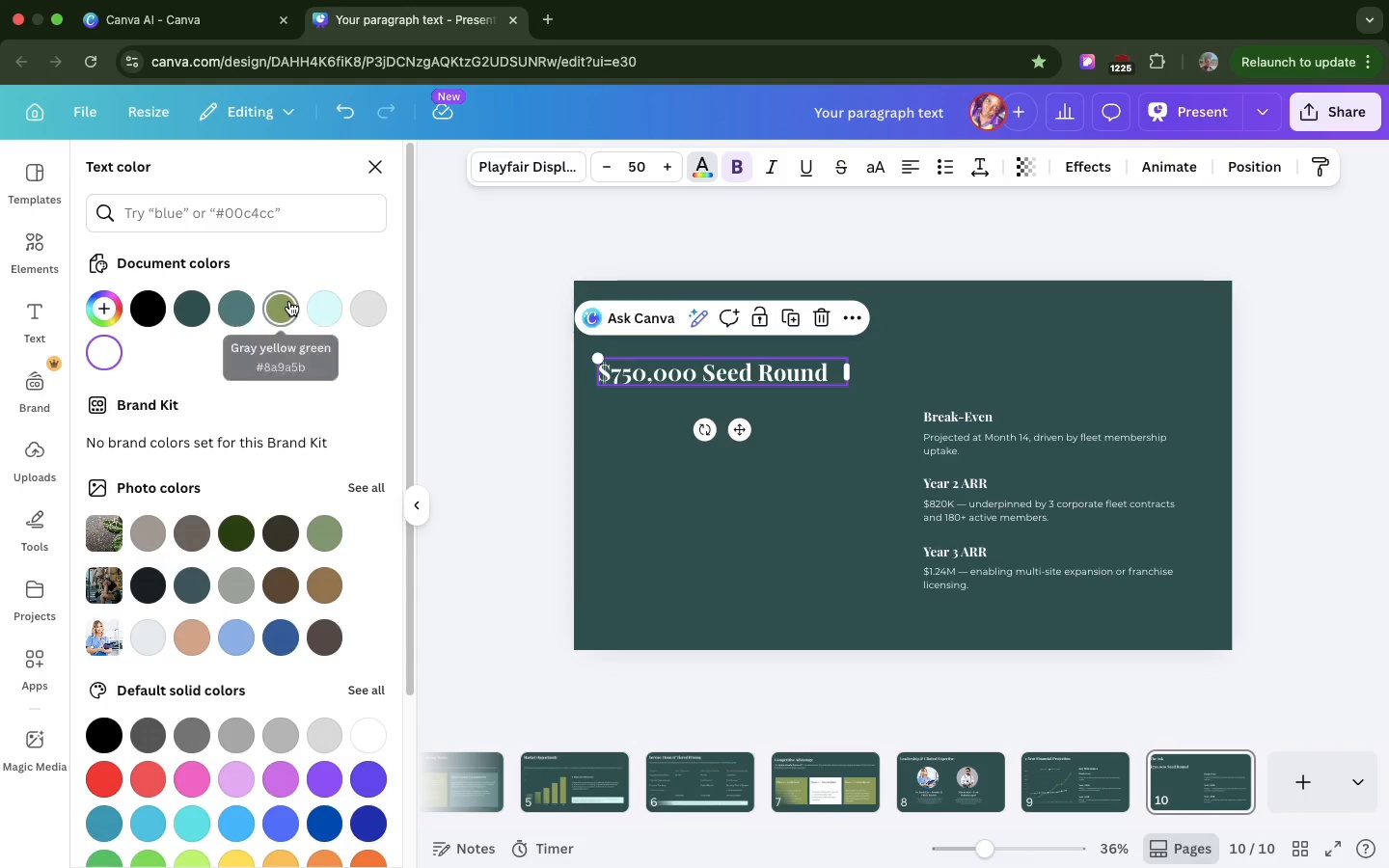 
left_click([289, 301])
 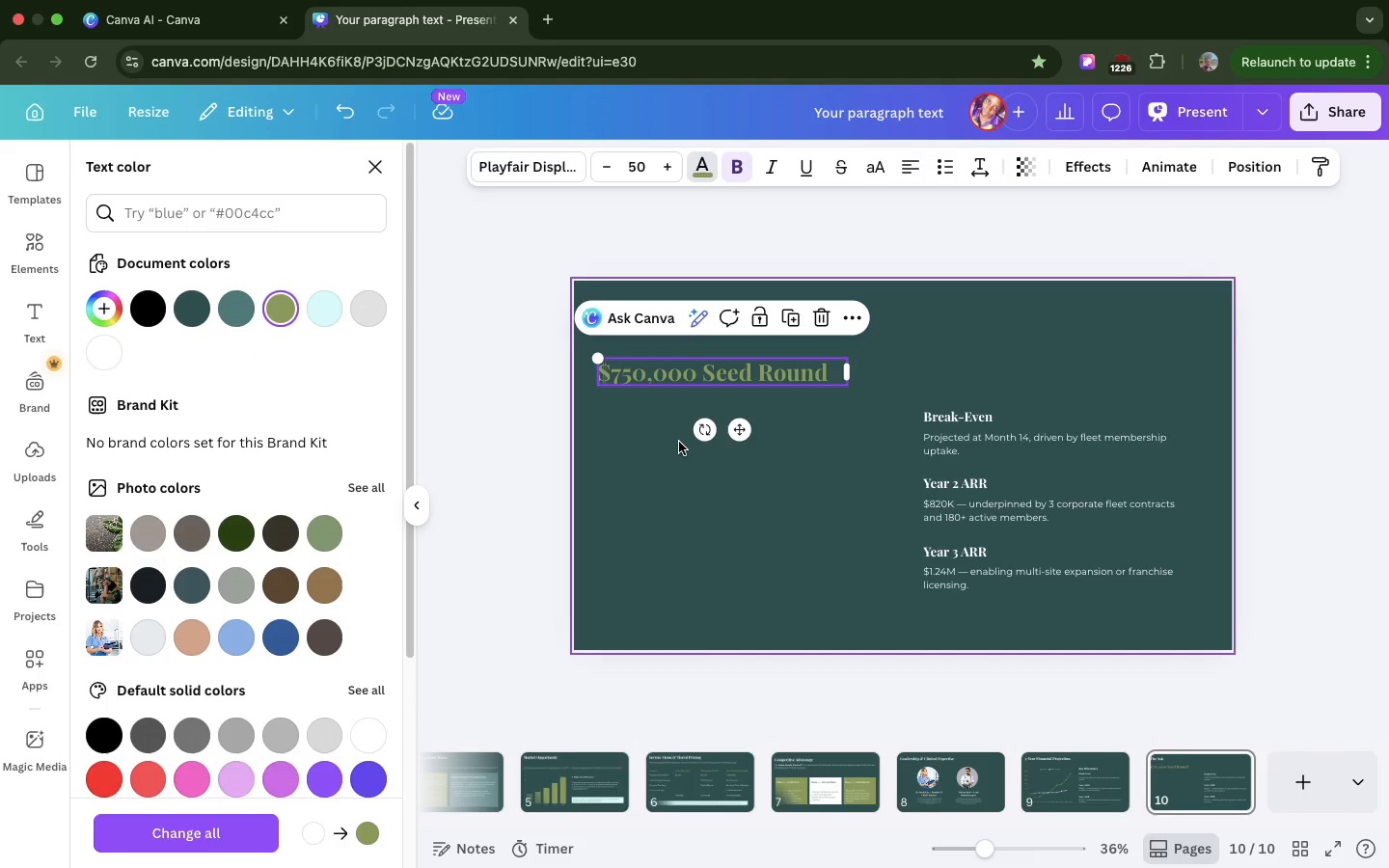 
left_click([679, 442])
 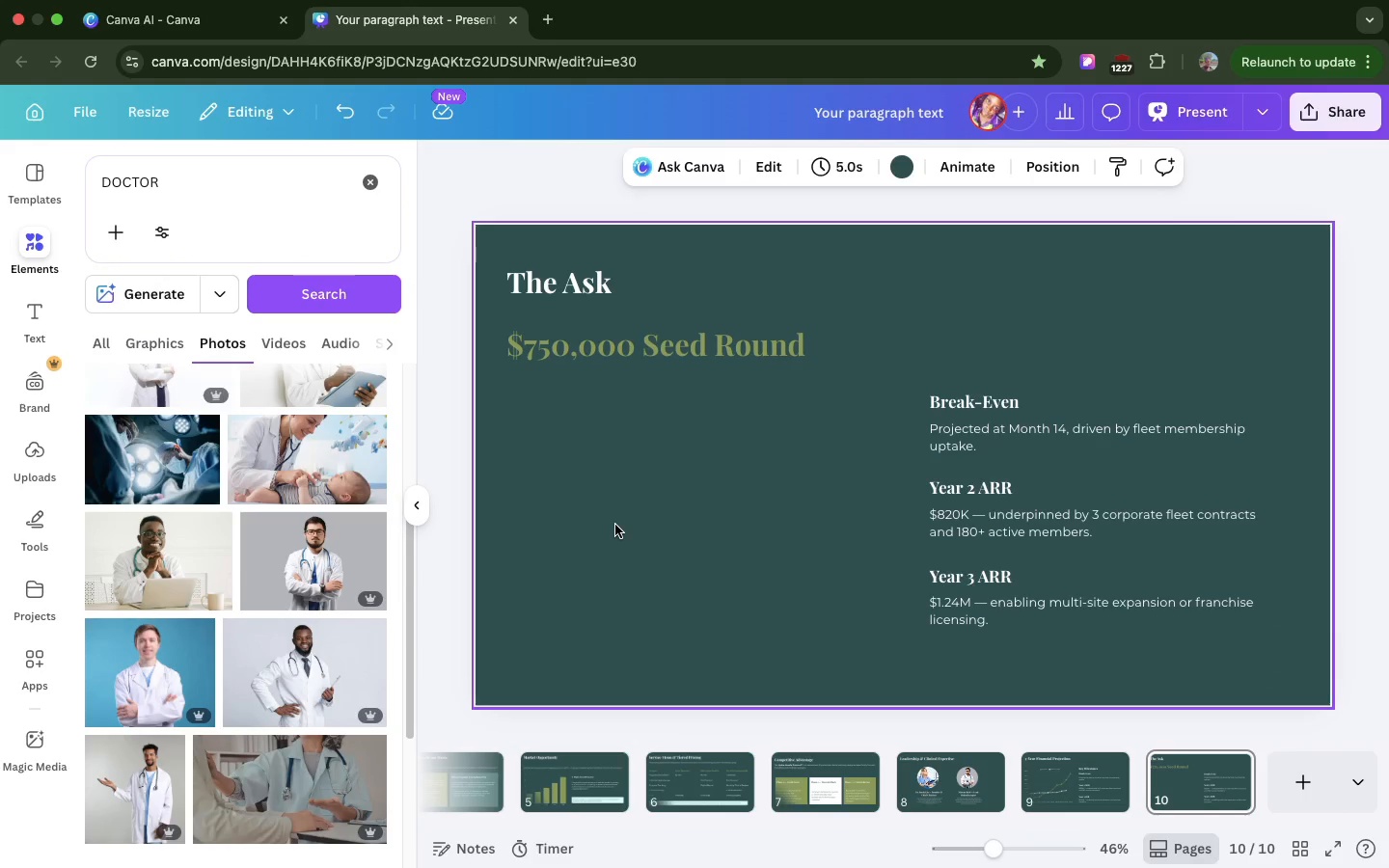 
scroll: coordinate [615, 525], scroll_direction: down, amount: 6.0
 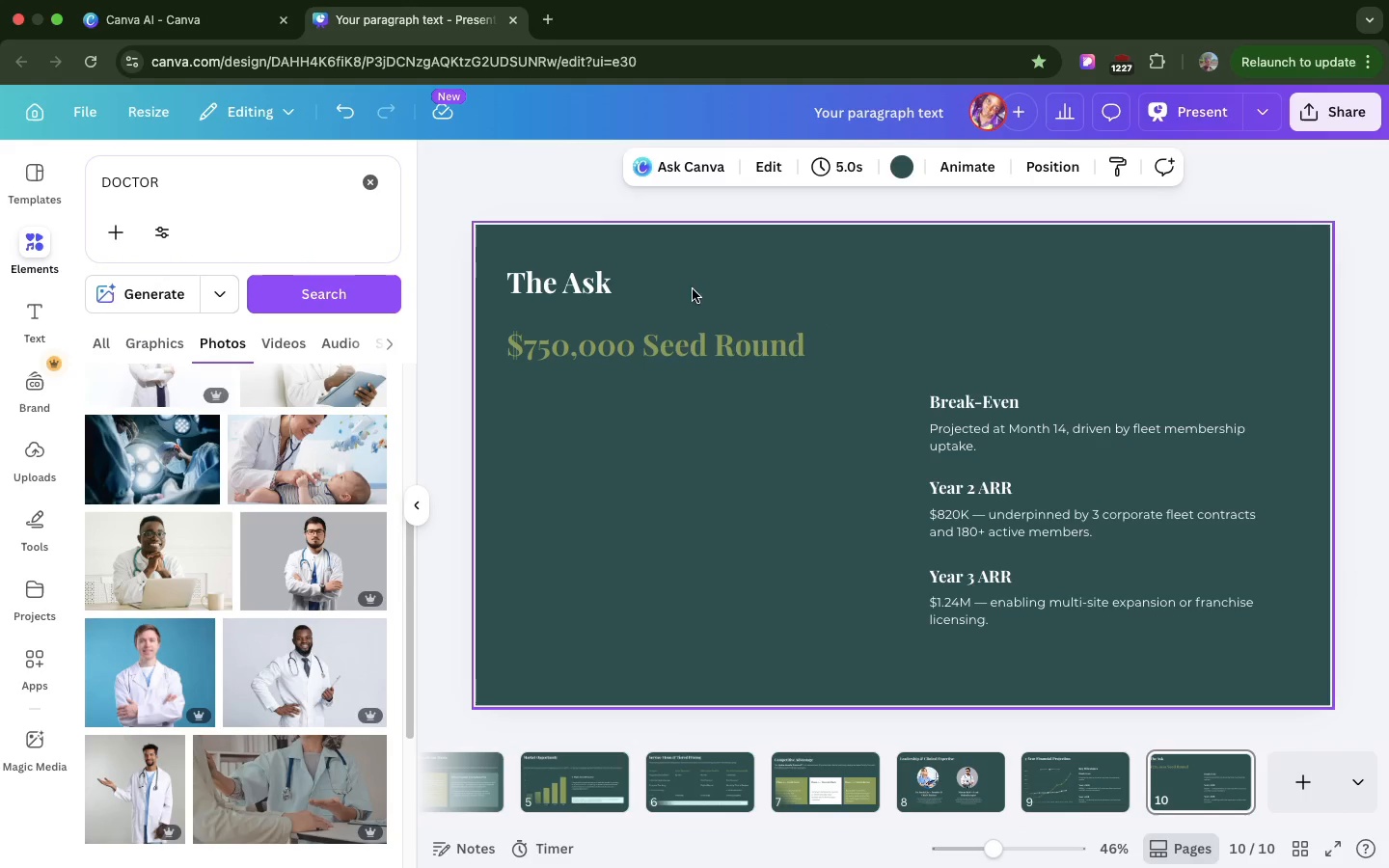 
left_click([676, 334])
 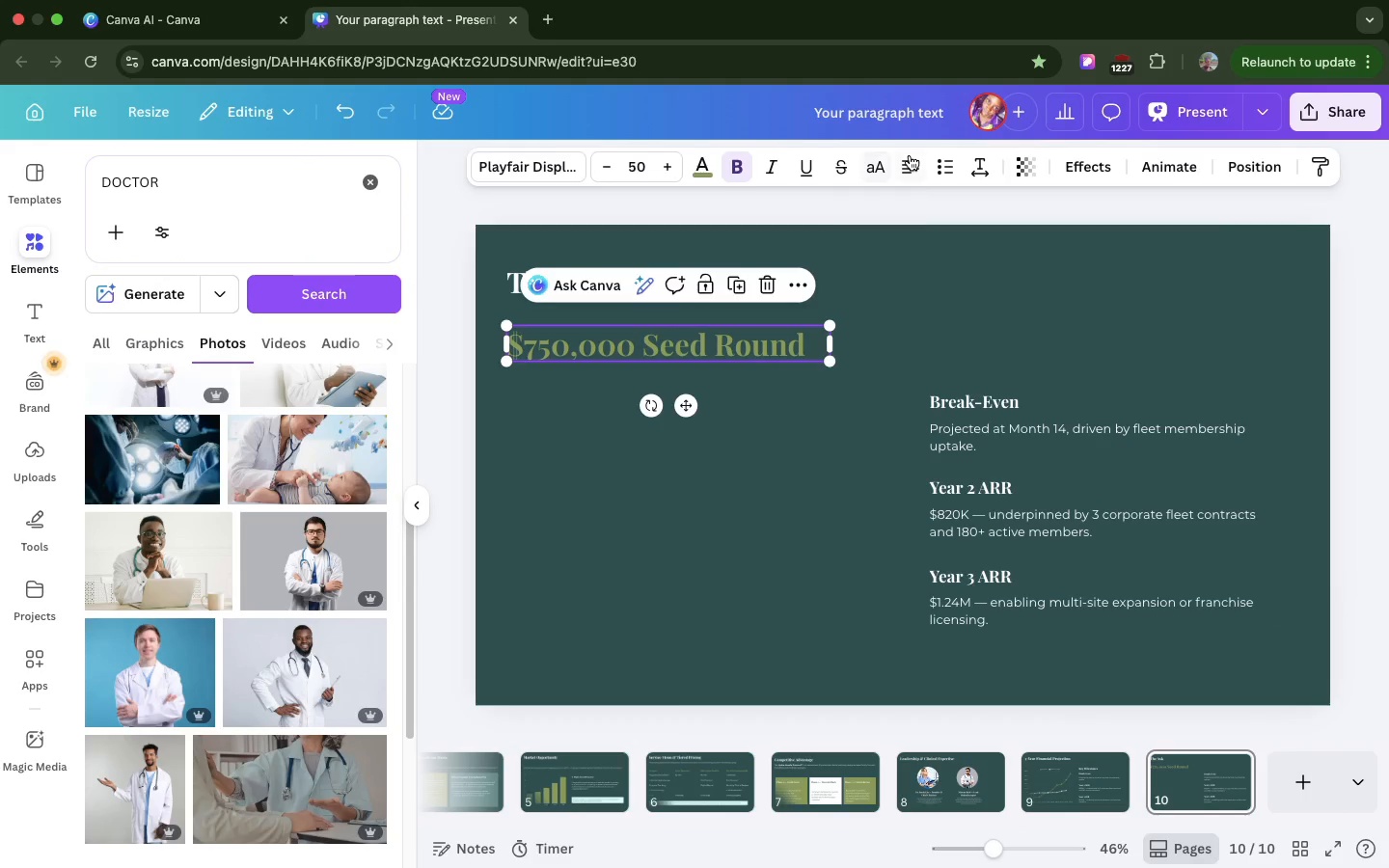 
left_click([910, 155])
 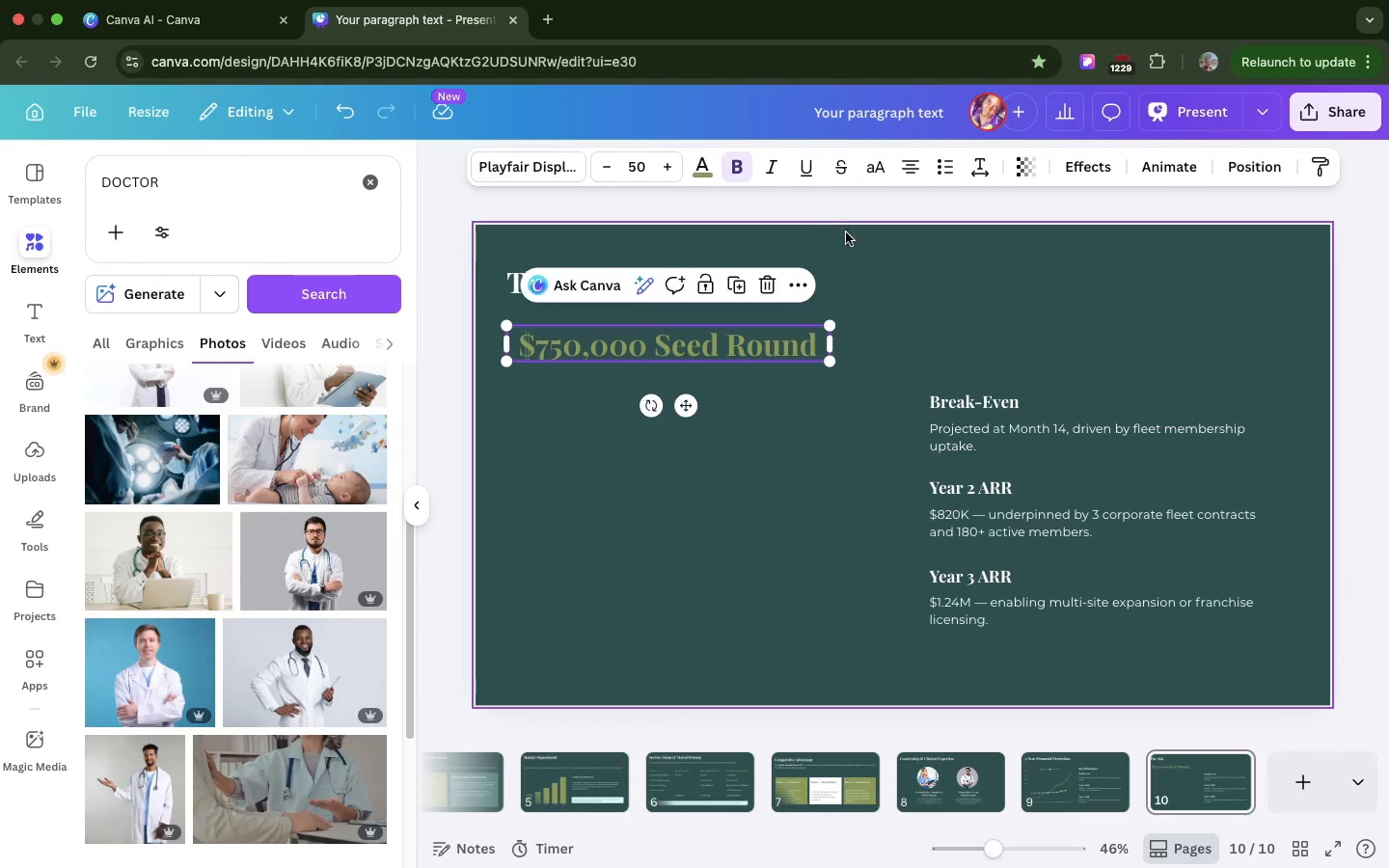 
left_click([853, 237])
 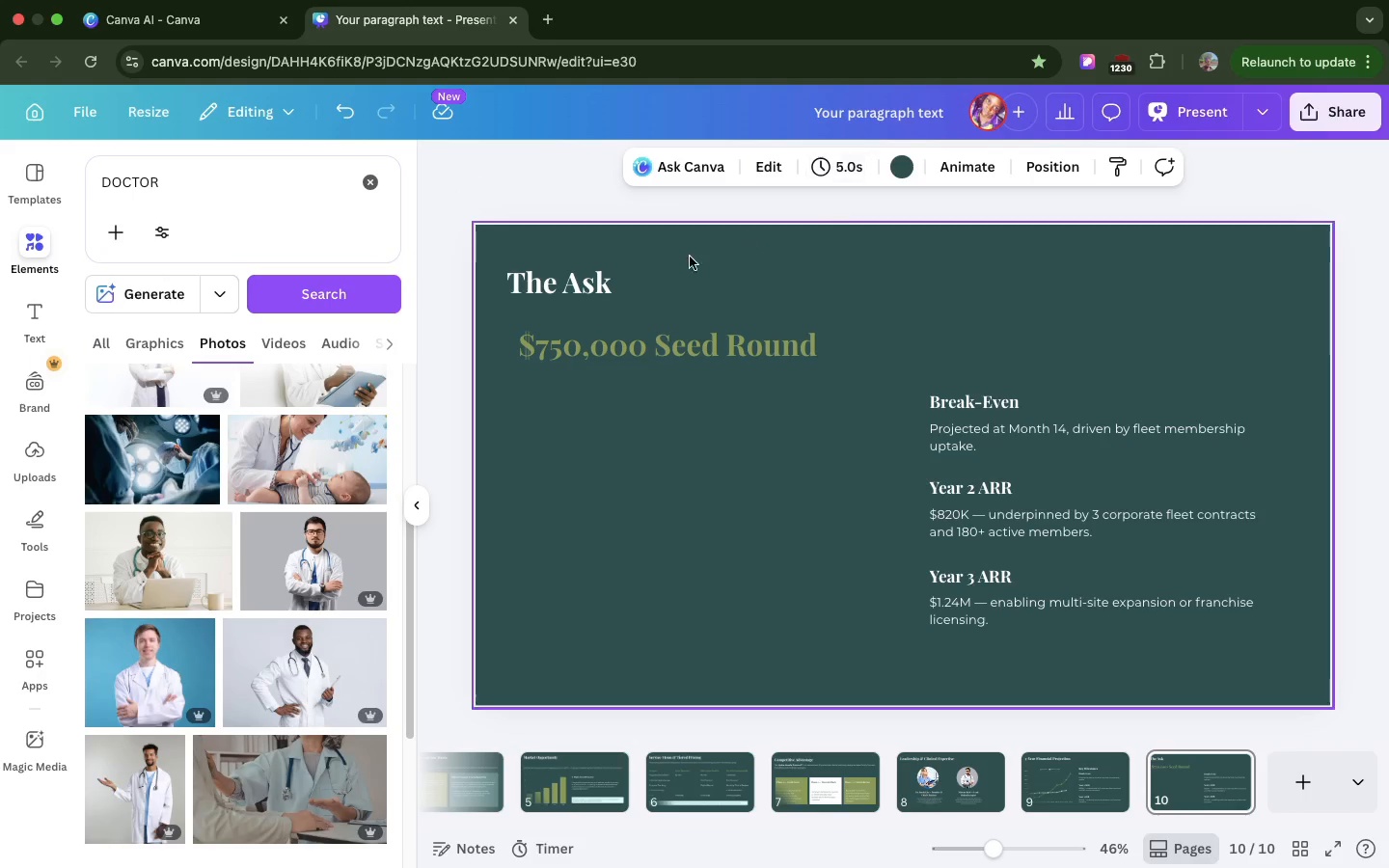 
left_click([662, 284])
 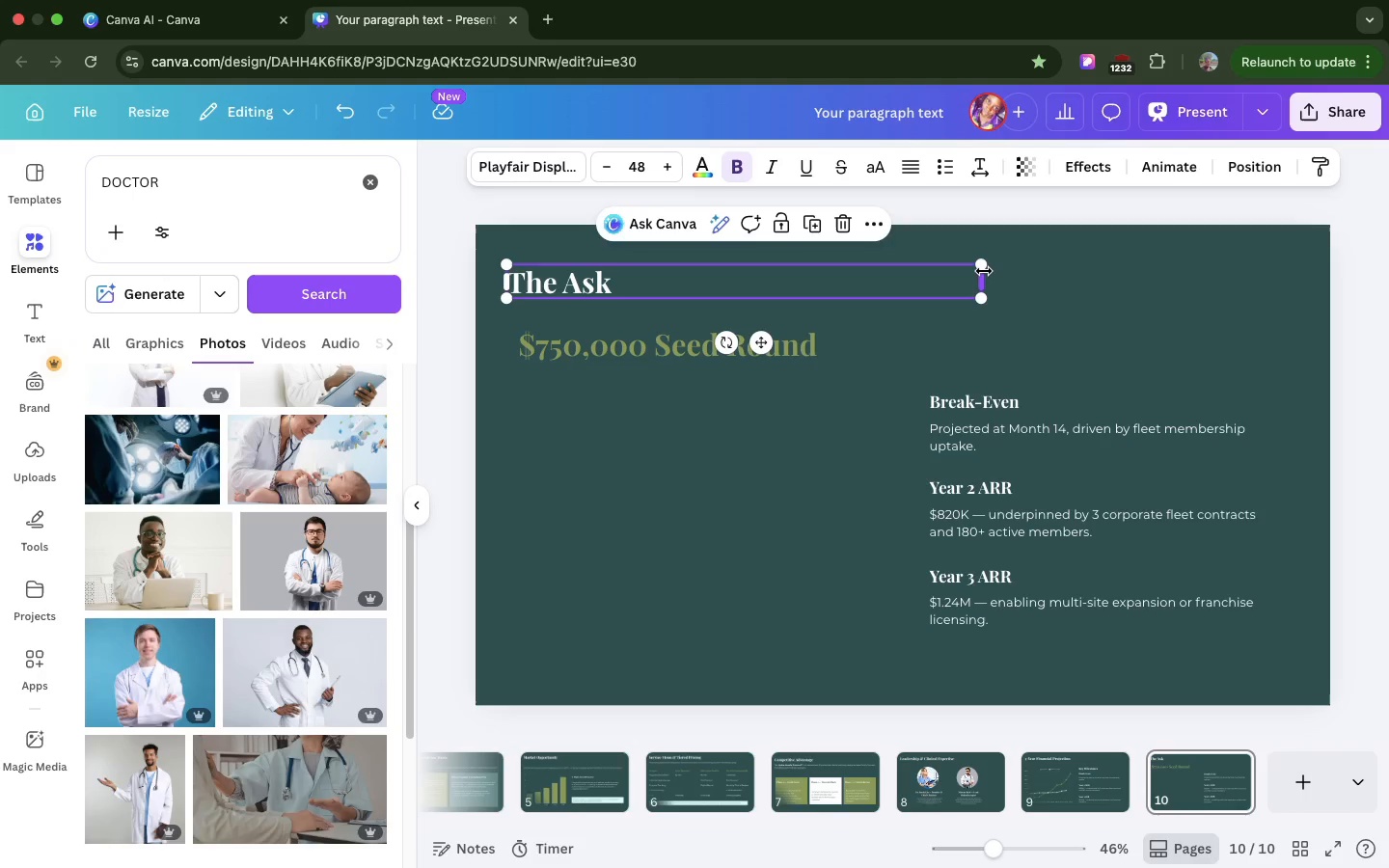 
left_click_drag(start_coordinate=[984, 271], to_coordinate=[825, 250])
 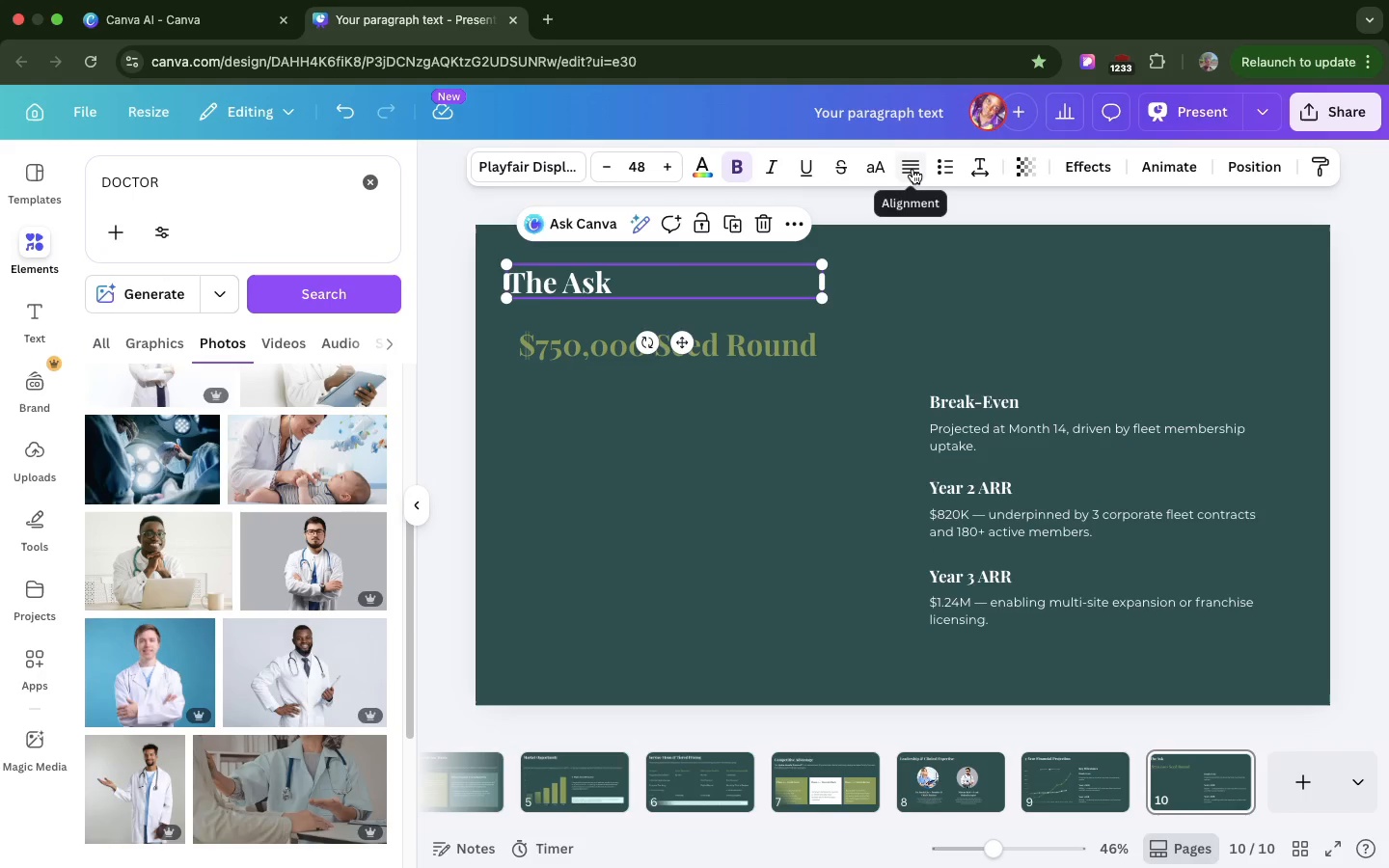 
left_click([912, 169])
 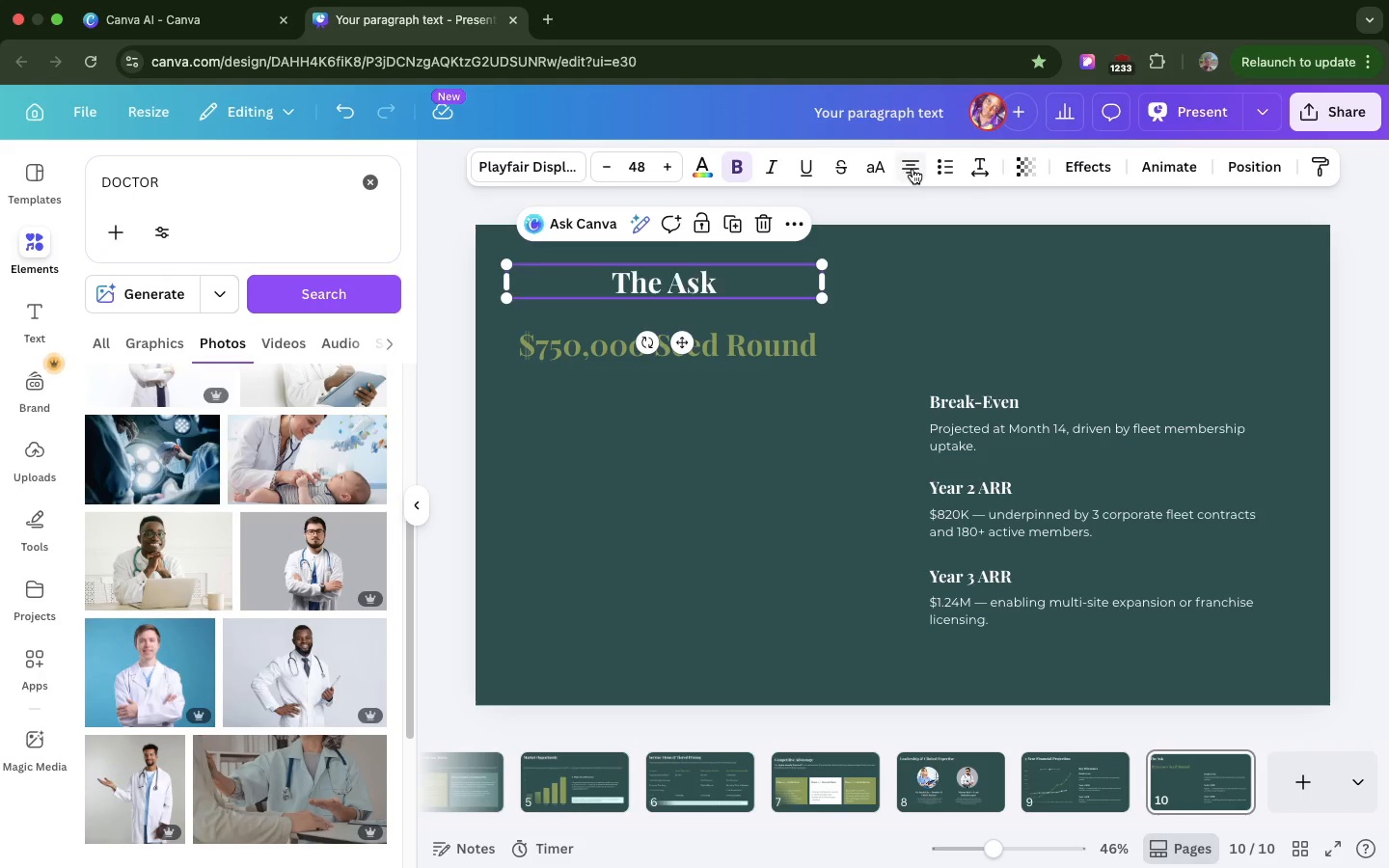 
left_click([912, 169])
 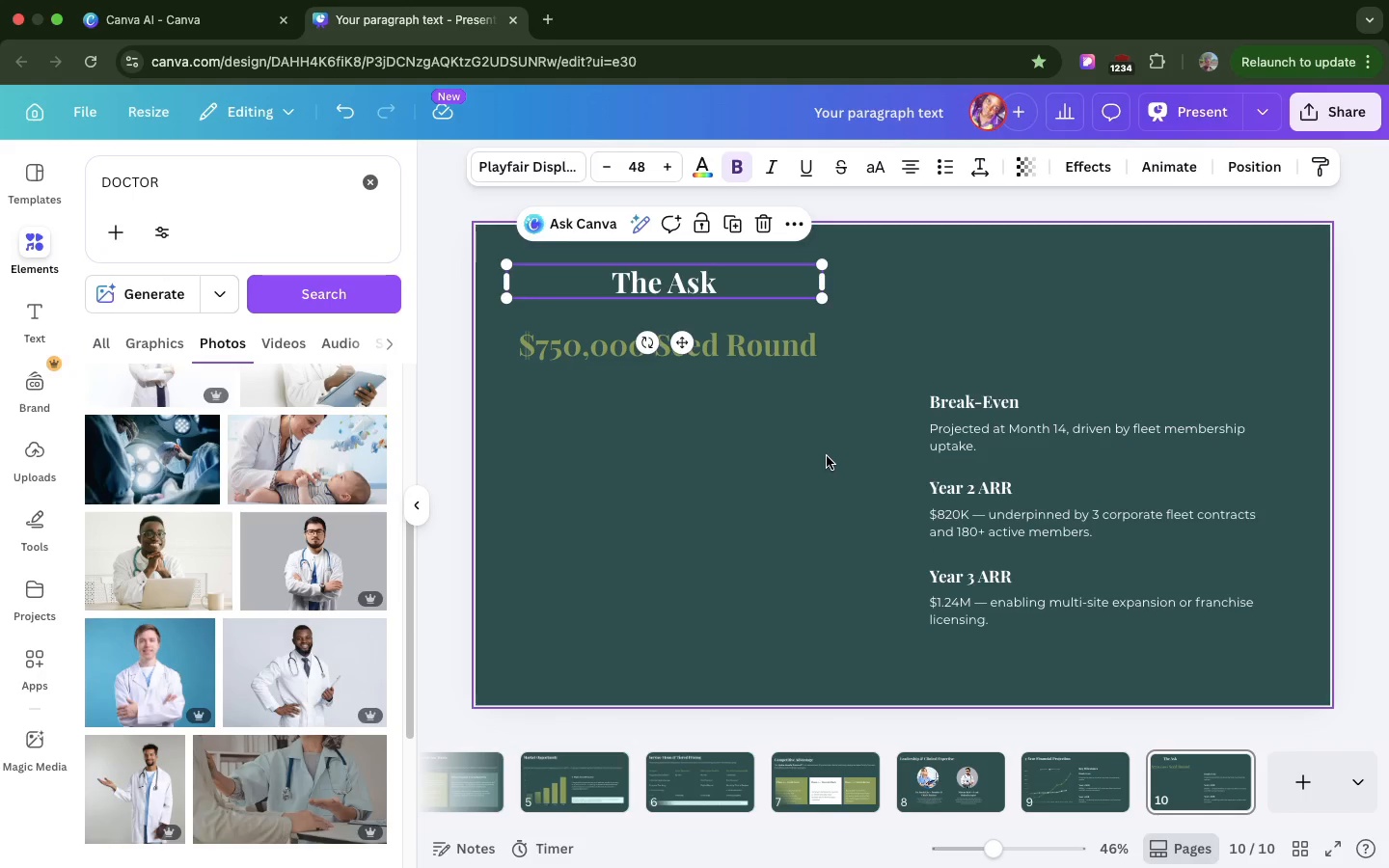 
left_click([827, 456])
 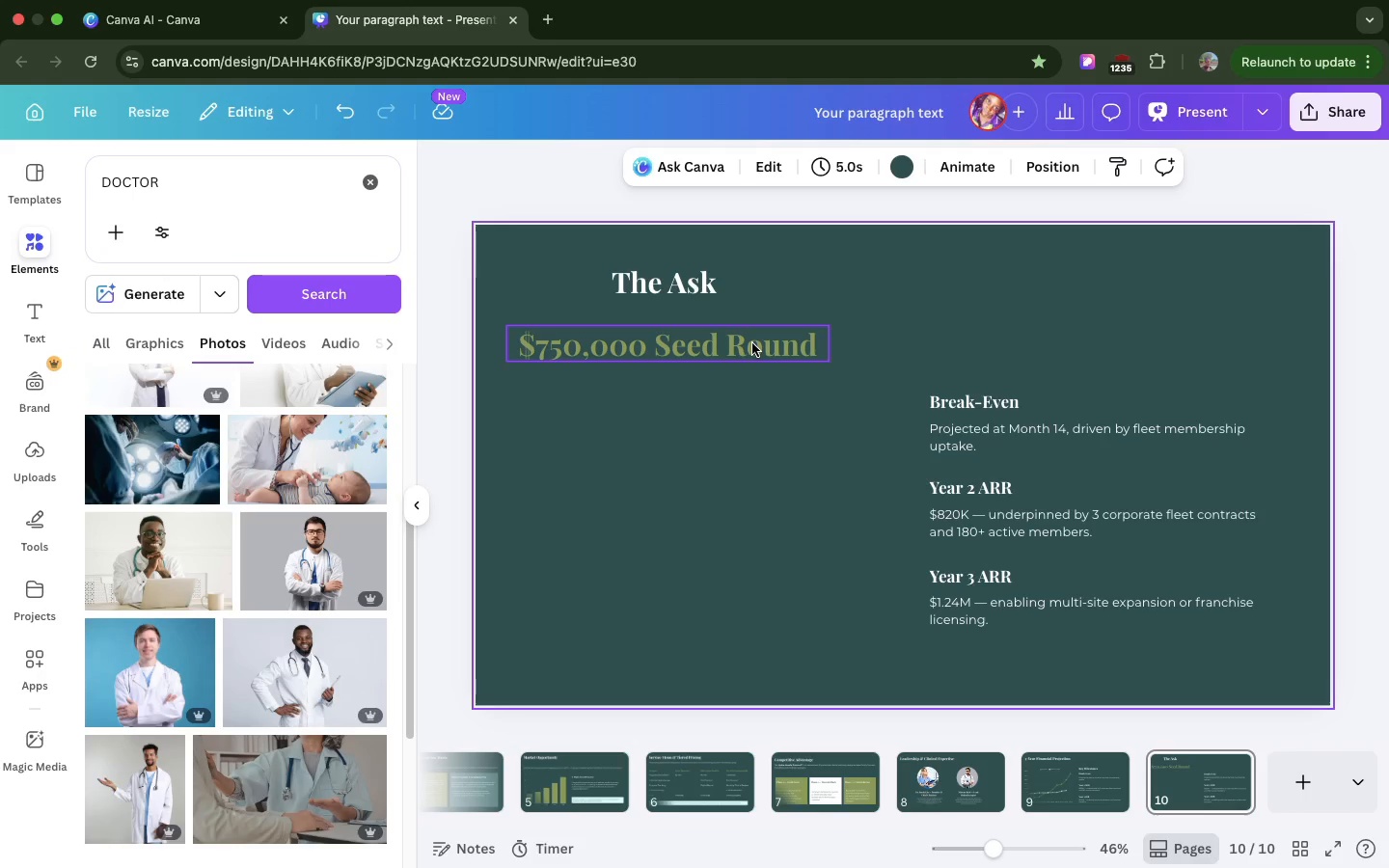 
left_click_drag(start_coordinate=[751, 345], to_coordinate=[764, 339])
 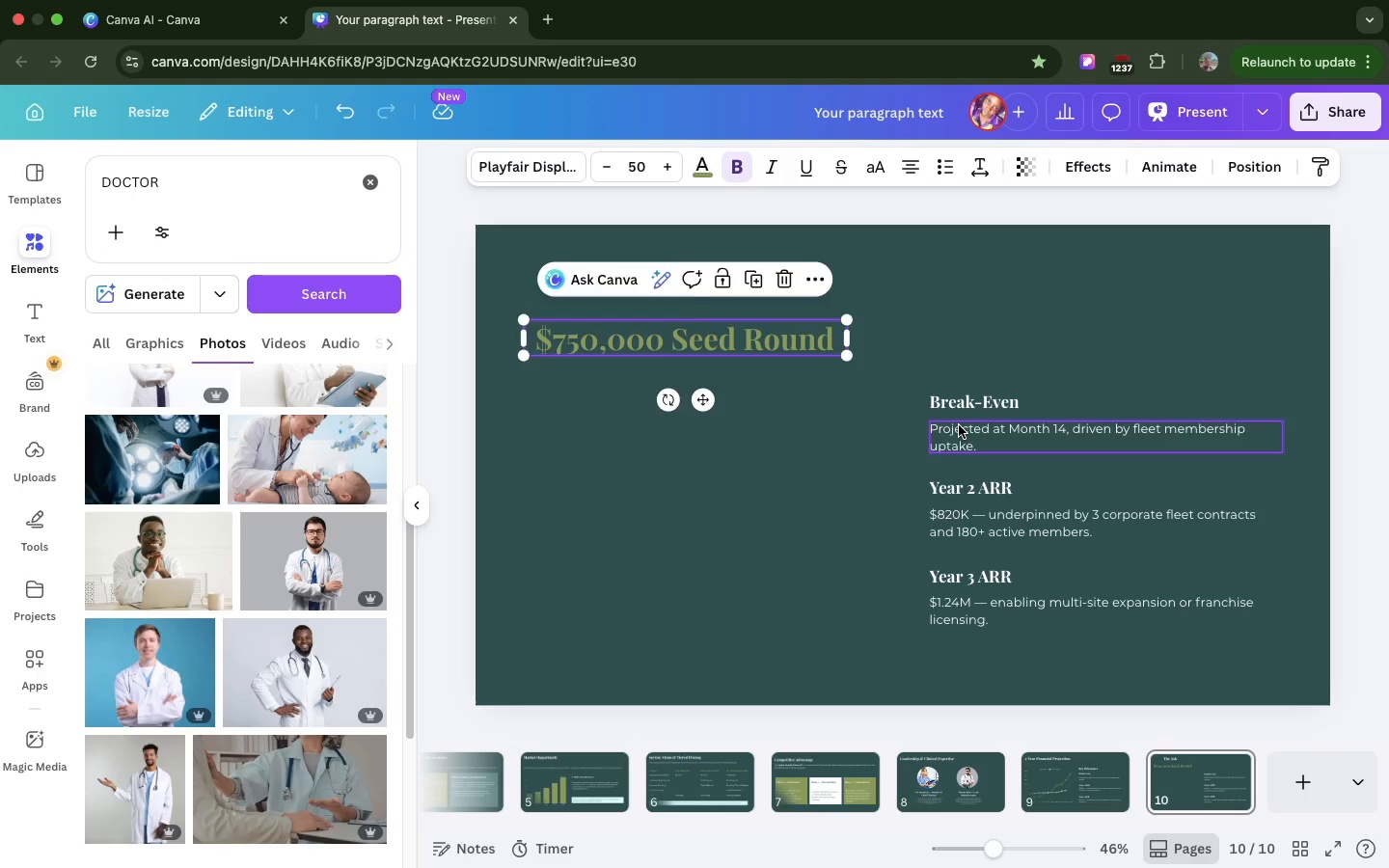 
left_click([959, 425])
 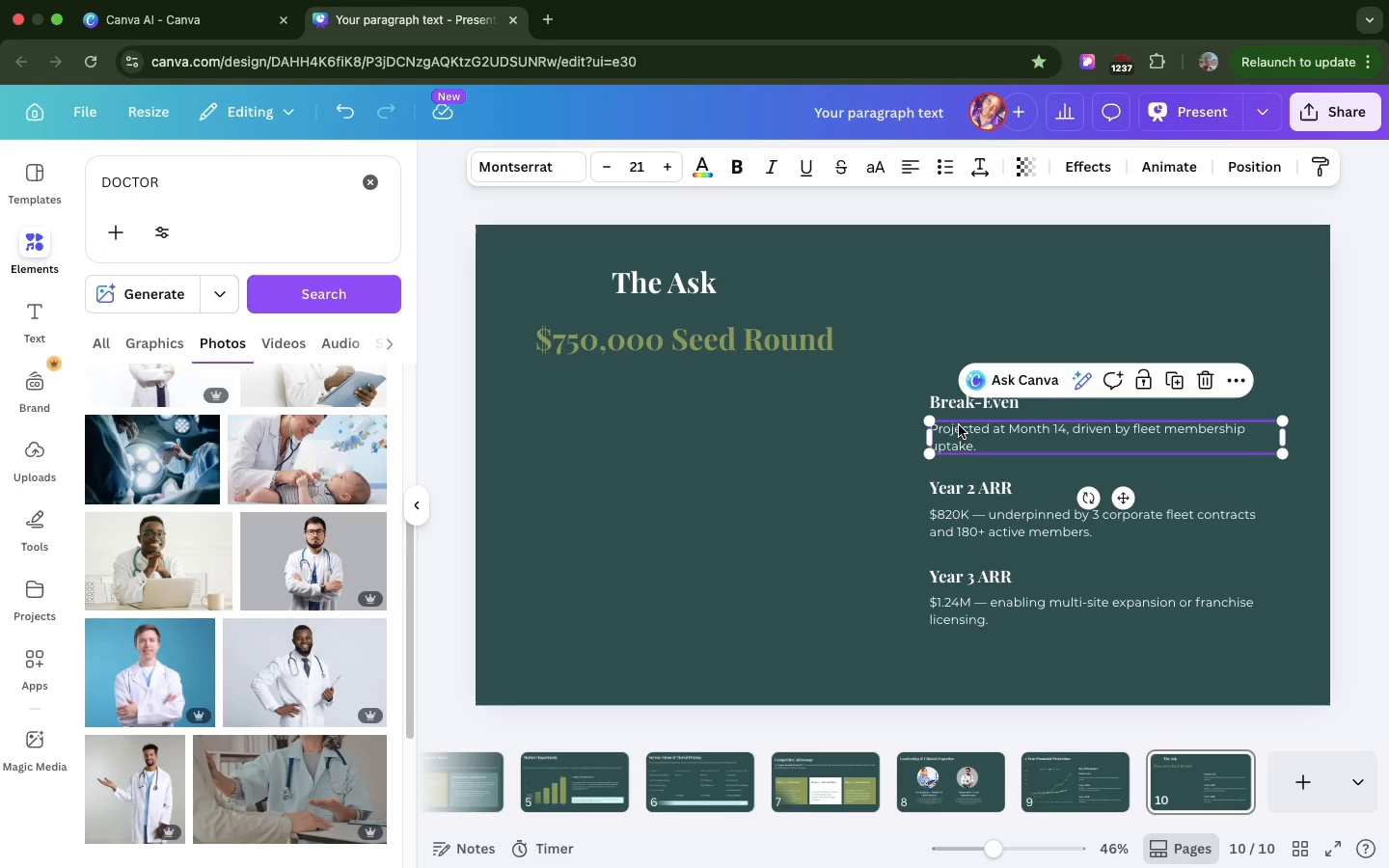 
left_click_drag(start_coordinate=[959, 425], to_coordinate=[575, 373])
 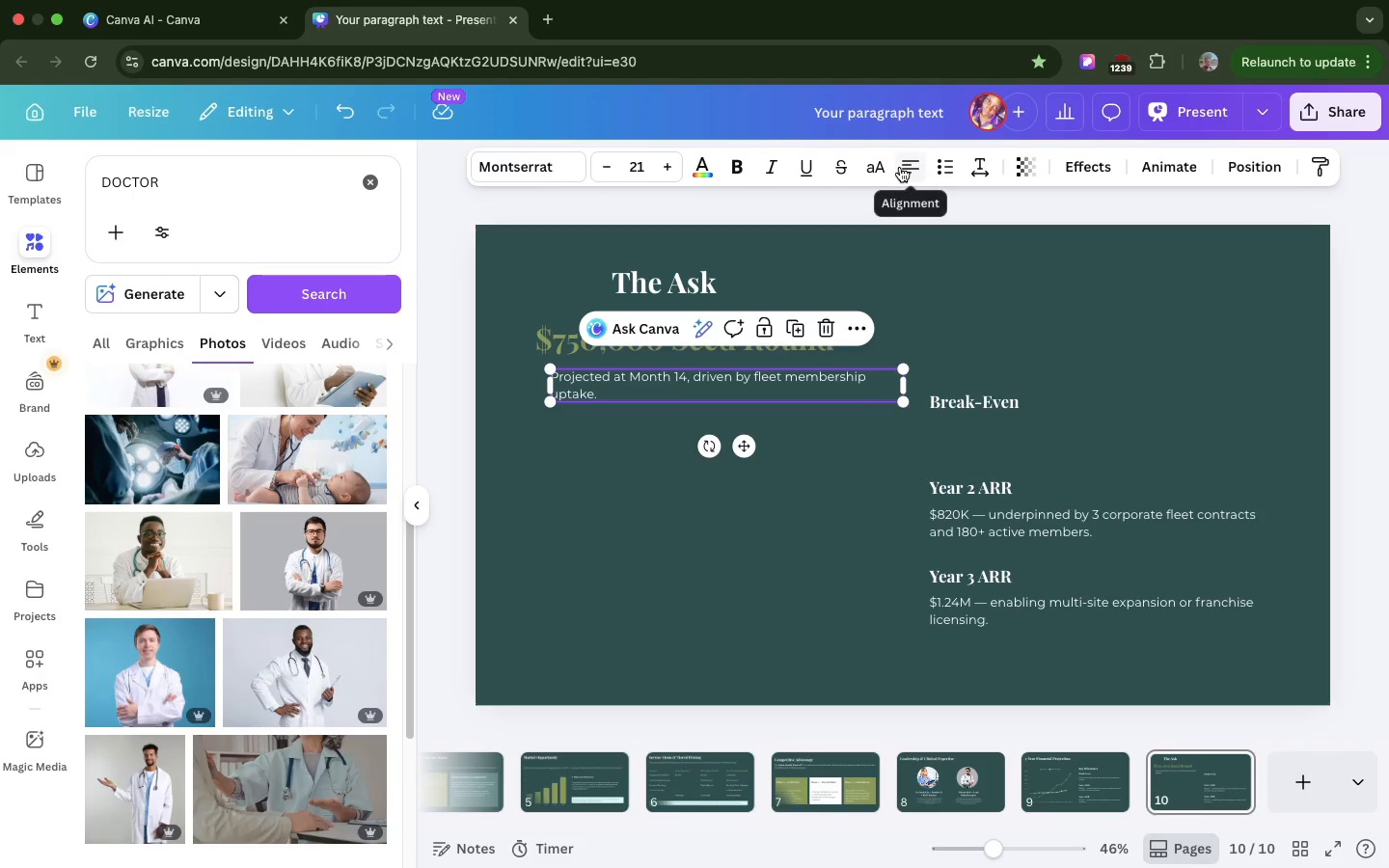 
left_click([900, 166])
 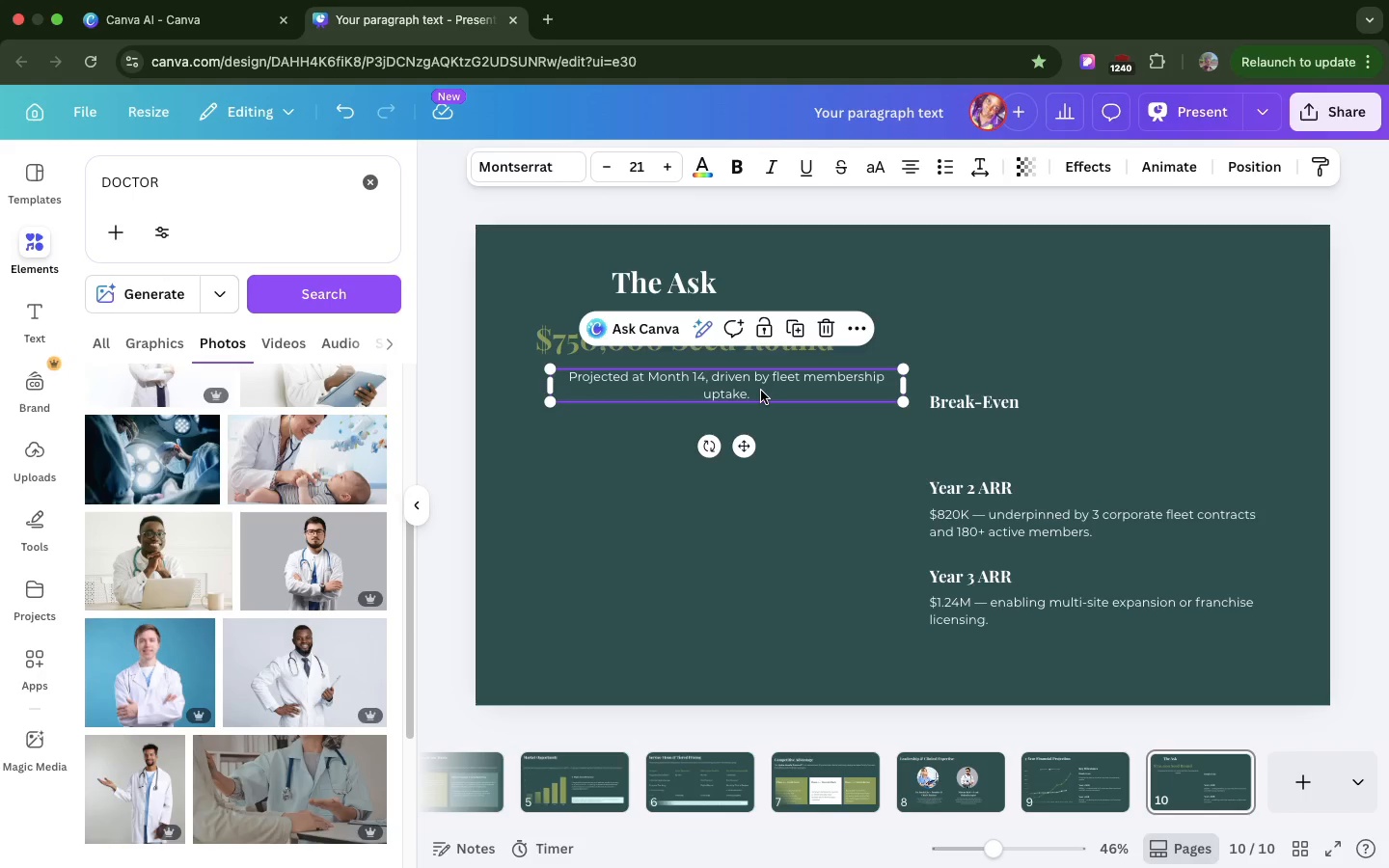 
left_click_drag(start_coordinate=[761, 393], to_coordinate=[736, 394])
 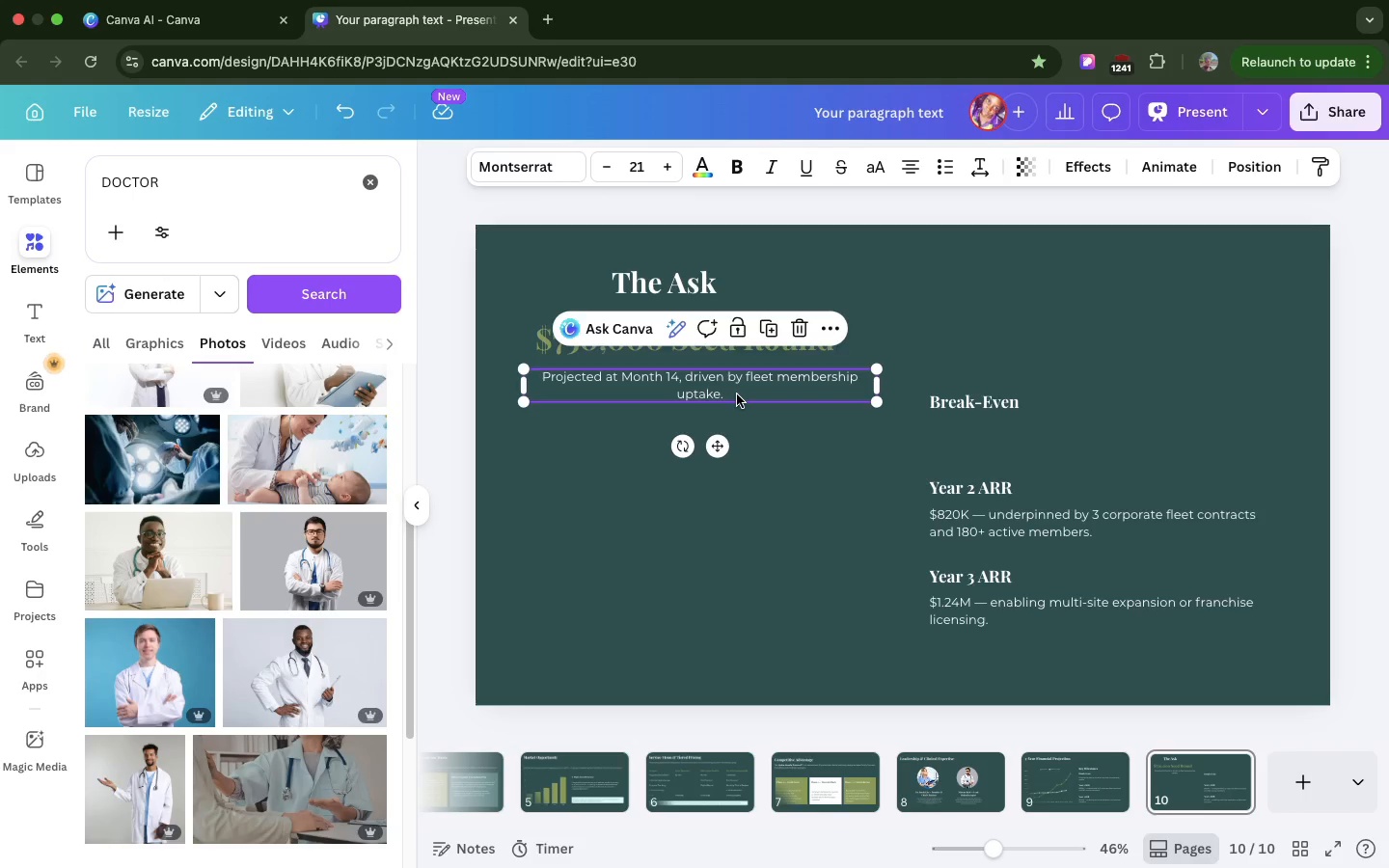 
wait(7.53)
 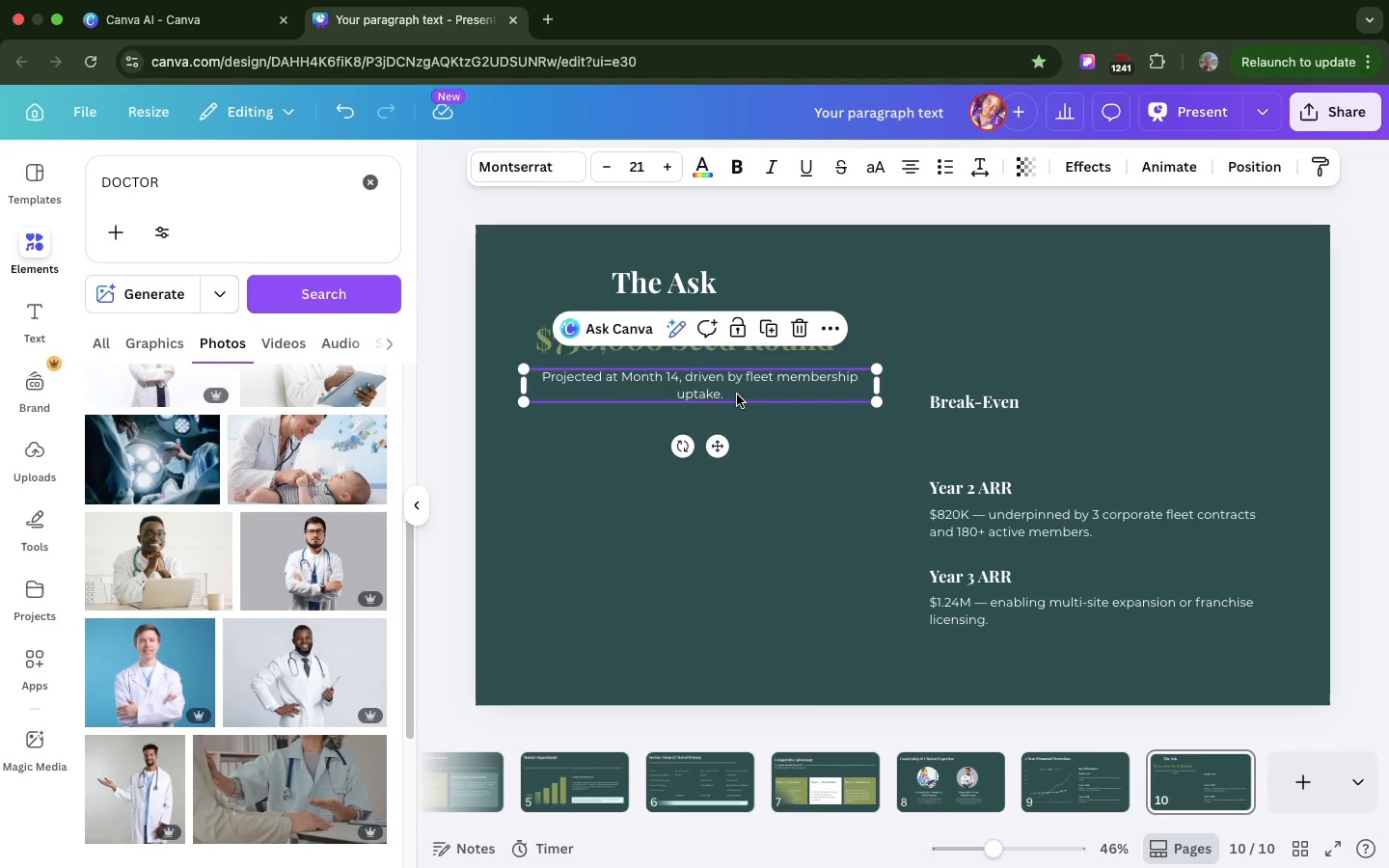 
double_click([737, 394])
 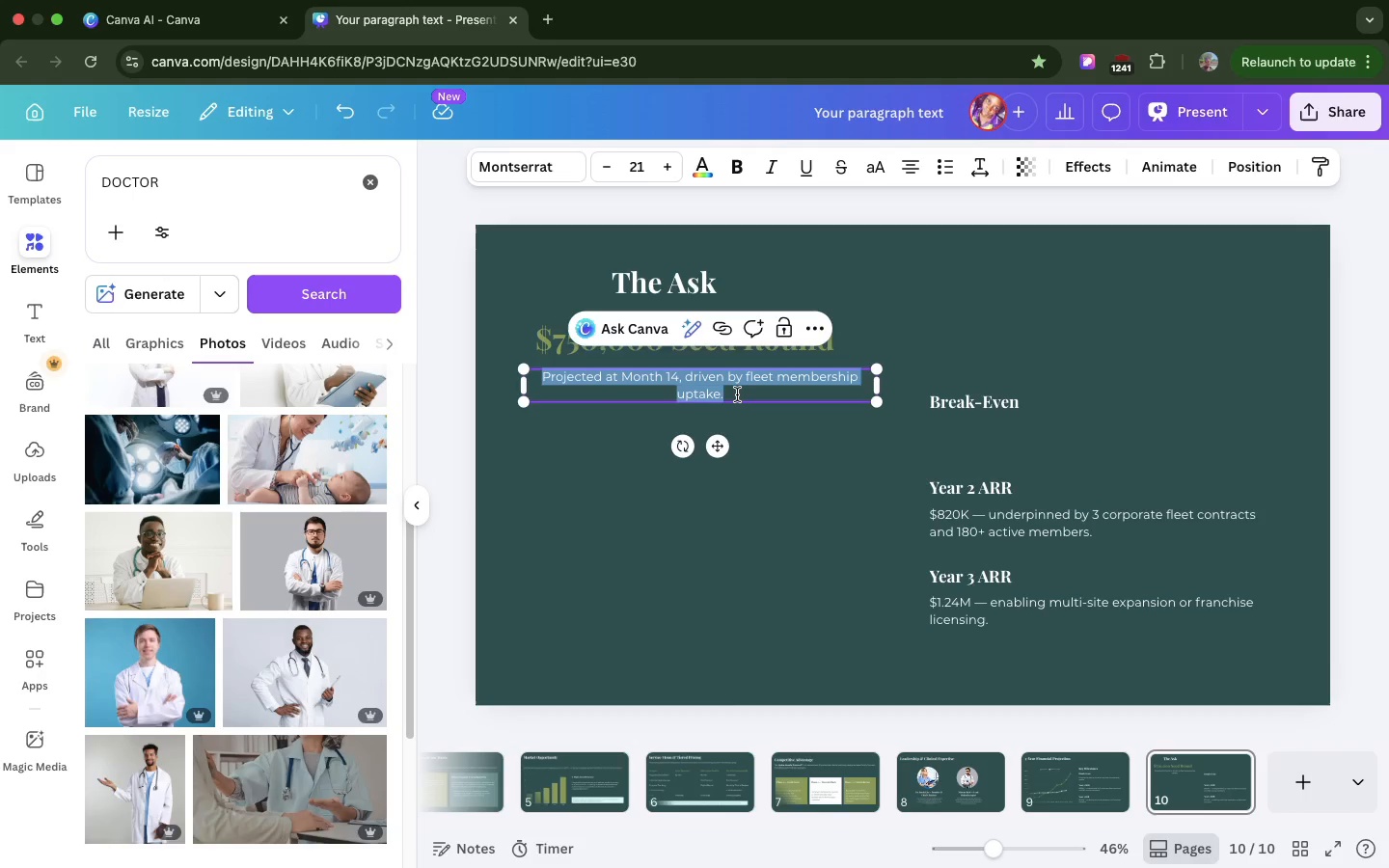 
key(Meta+V)
 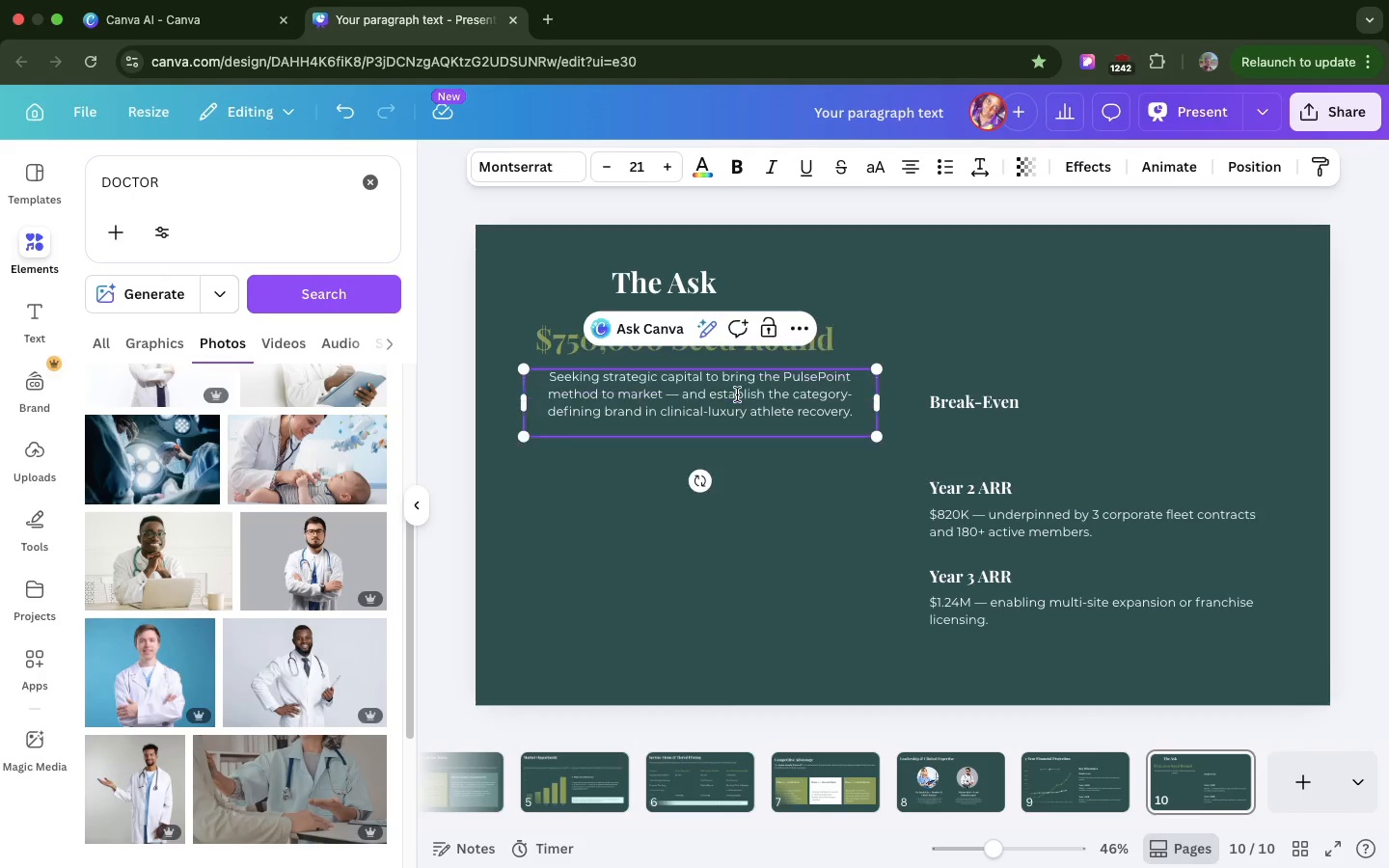 
left_click([737, 394])
 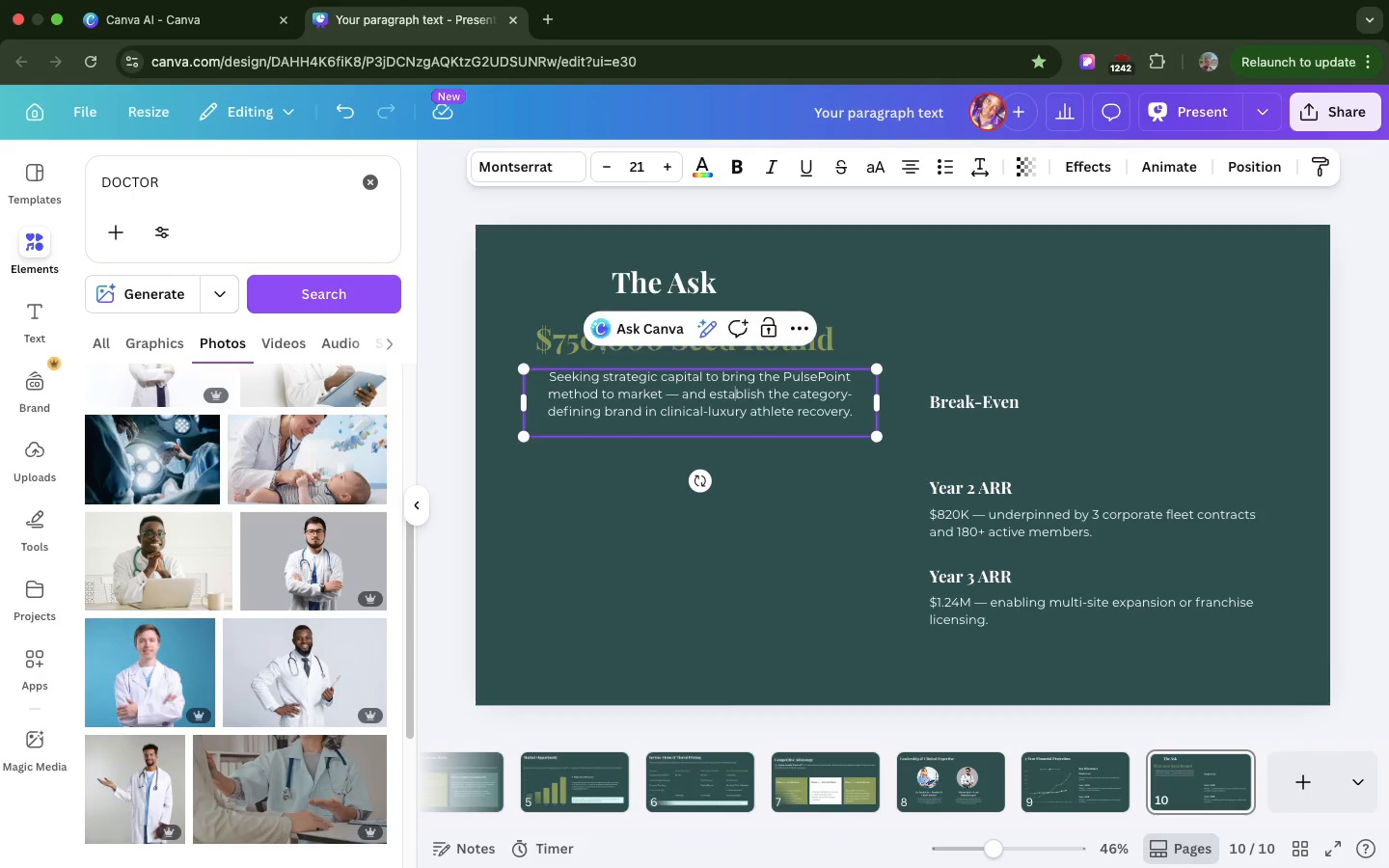 
key(Backspace)
 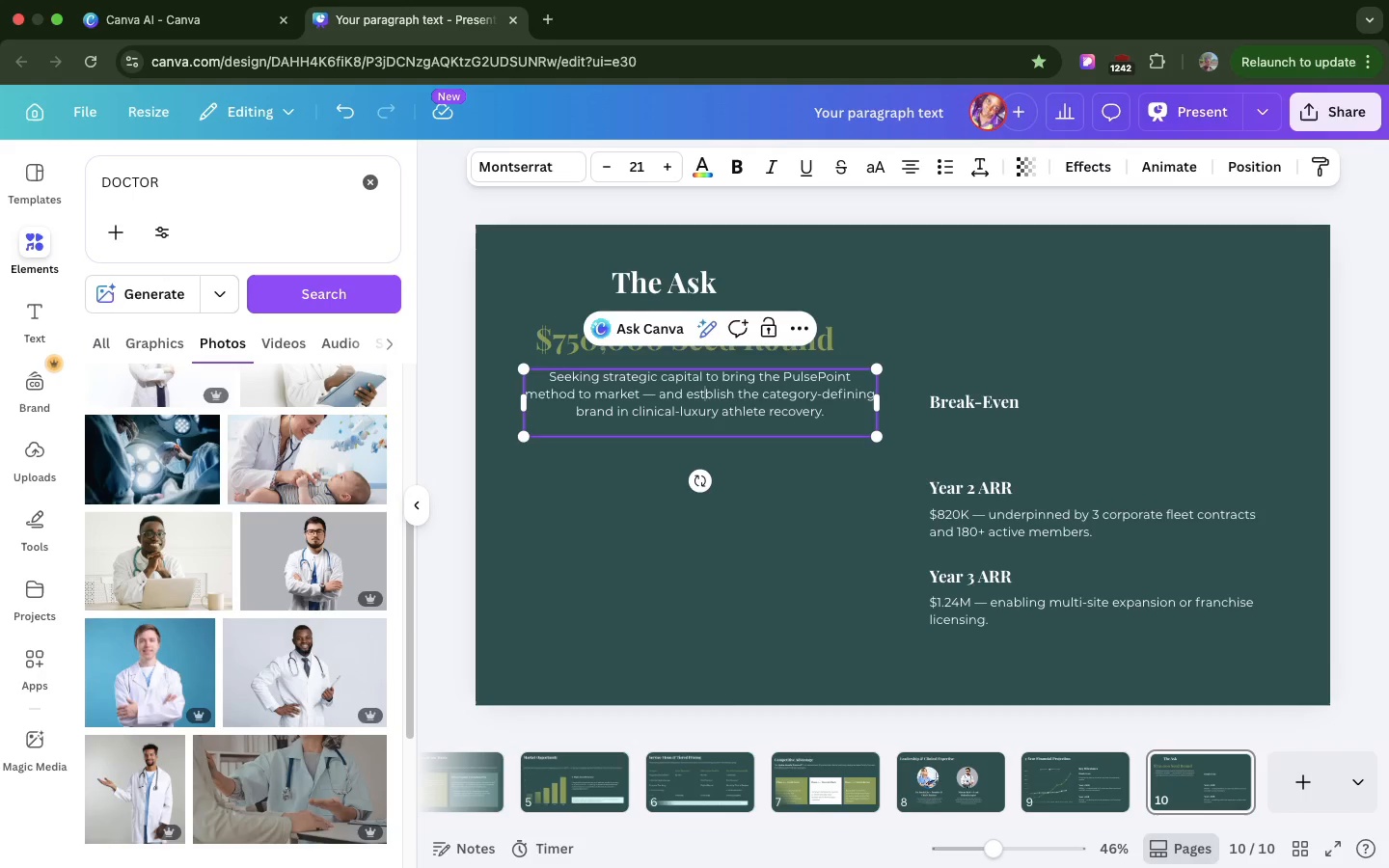 
key(CapsLock)
 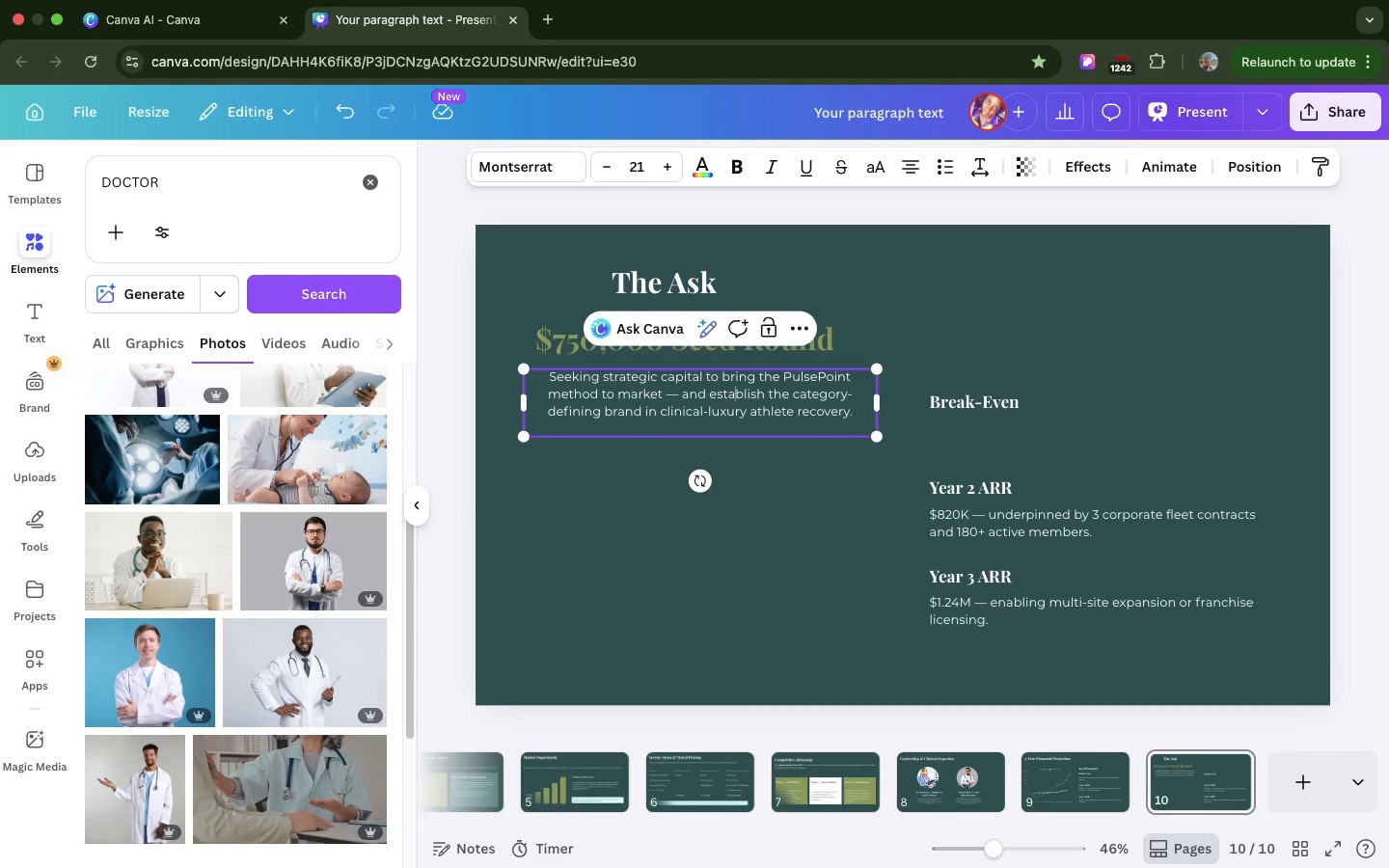 
key(A)
 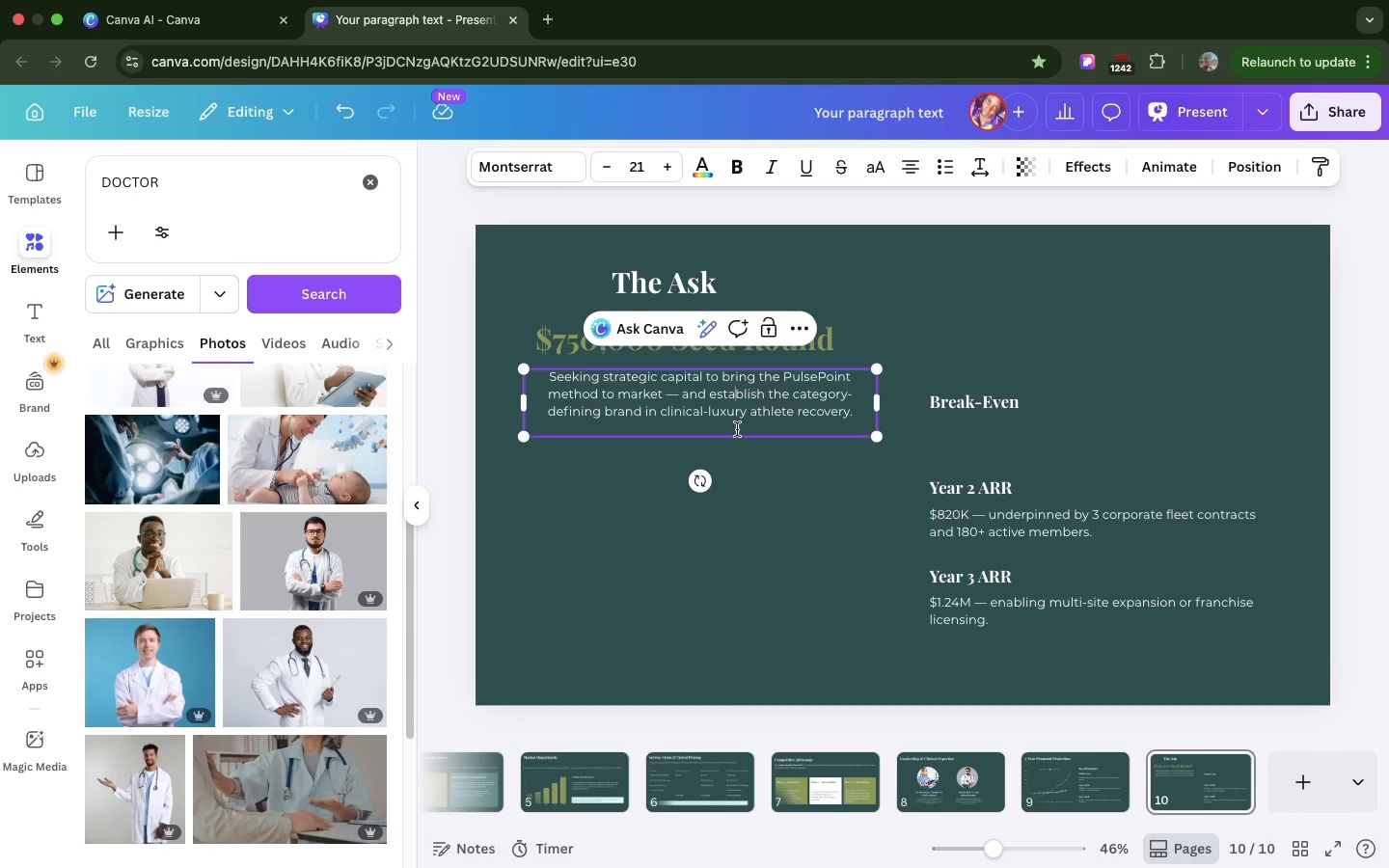 
left_click([737, 429])
 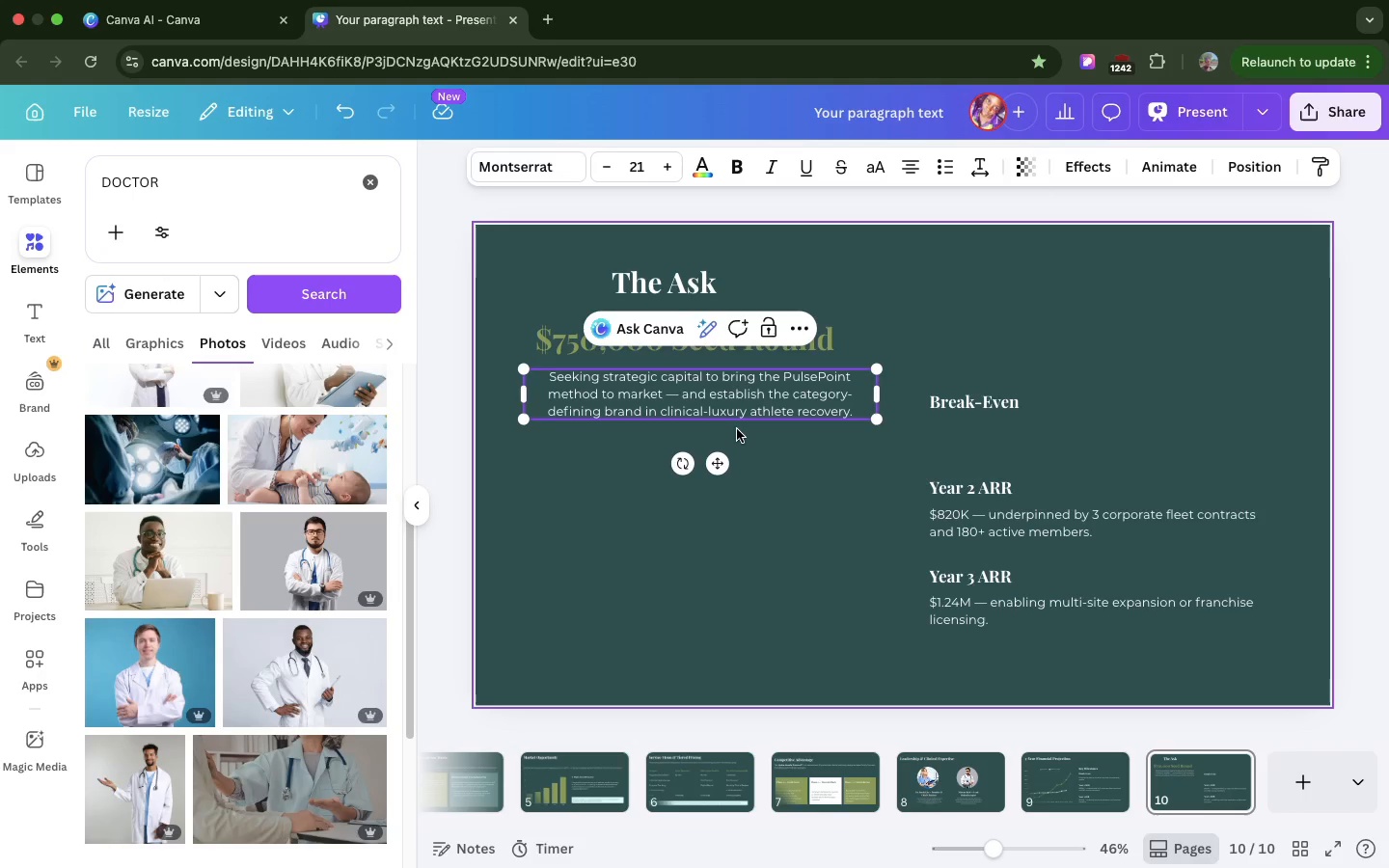 
key(Backspace)
 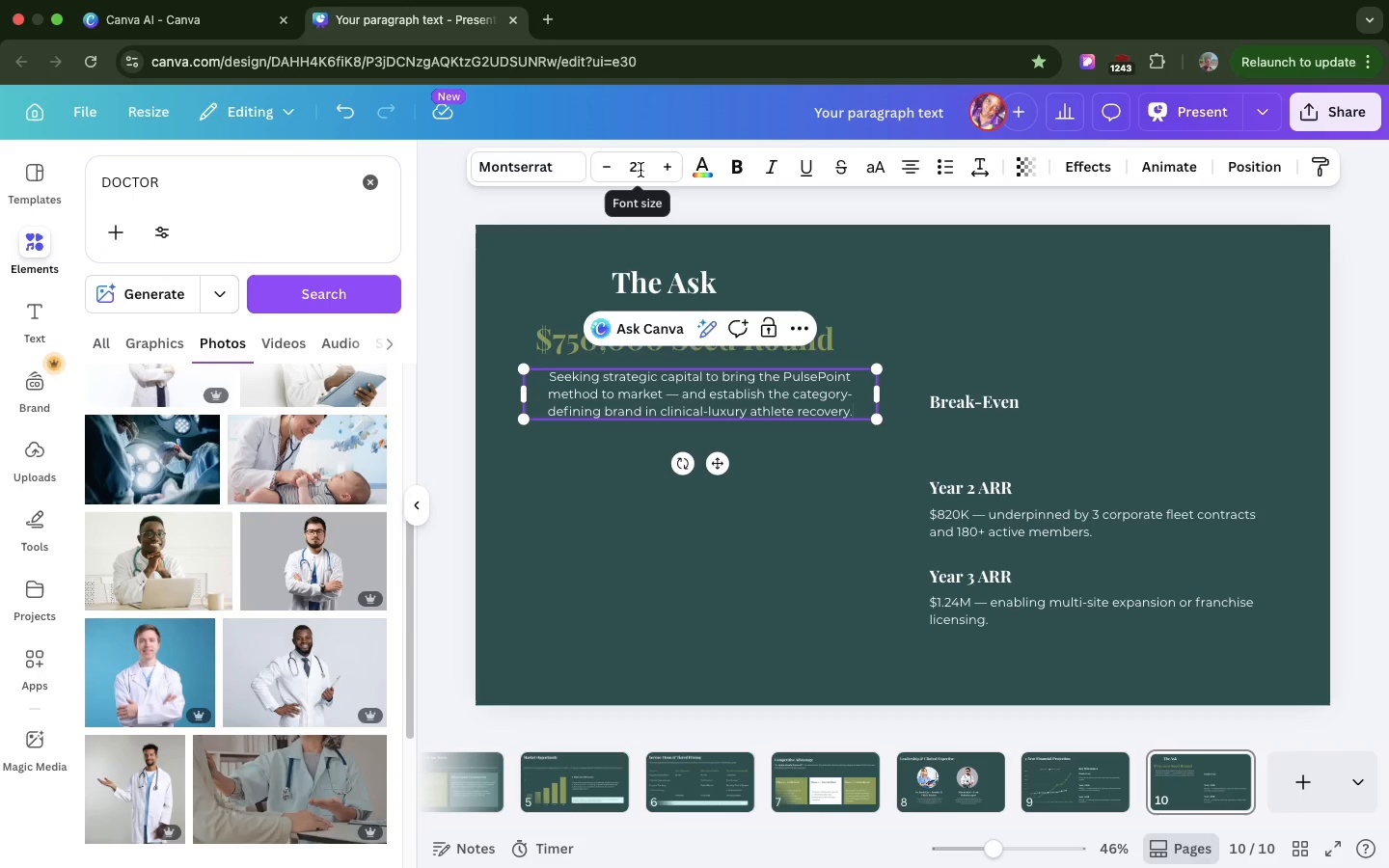 
double_click([640, 170])
 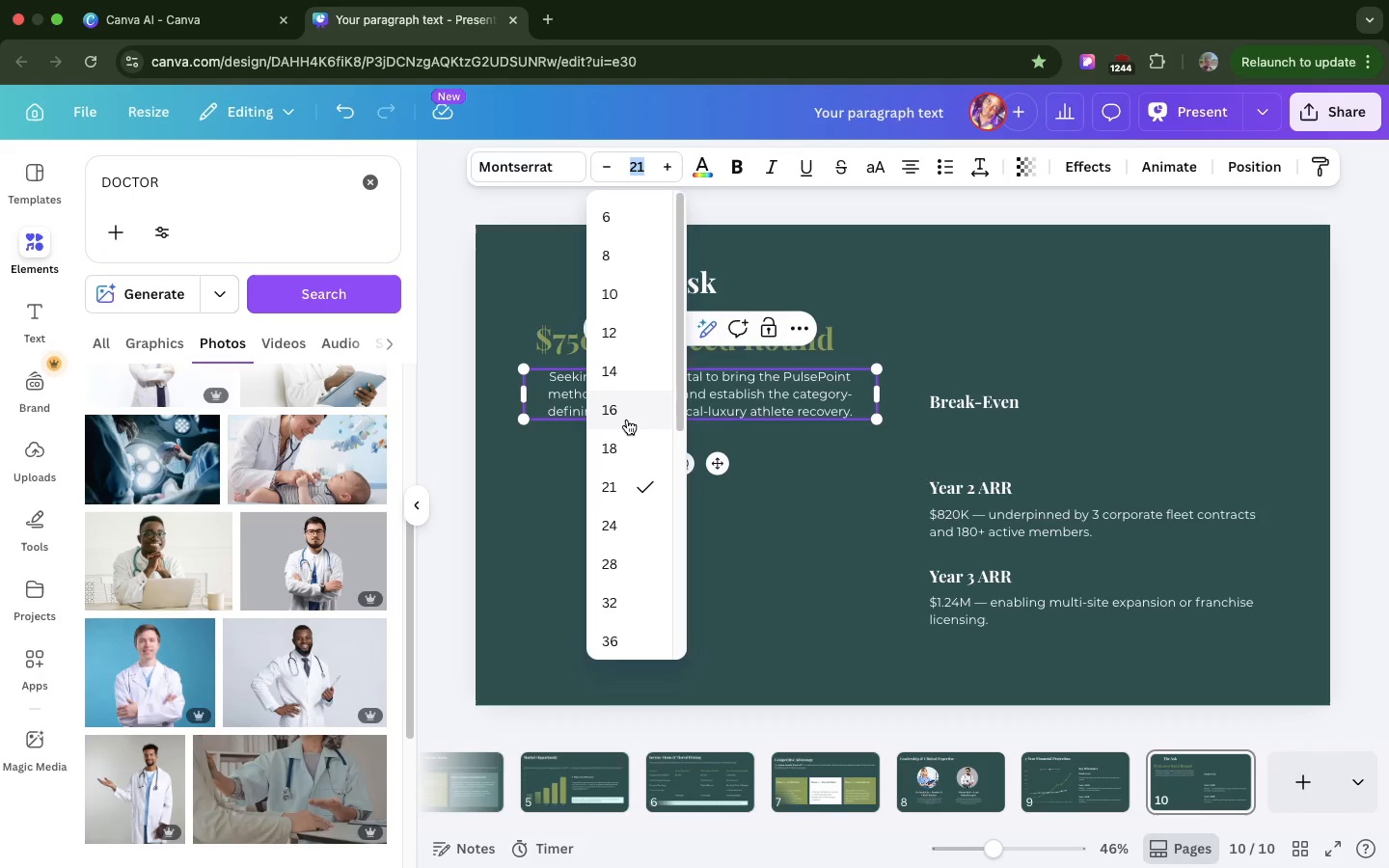 
left_click([627, 420])
 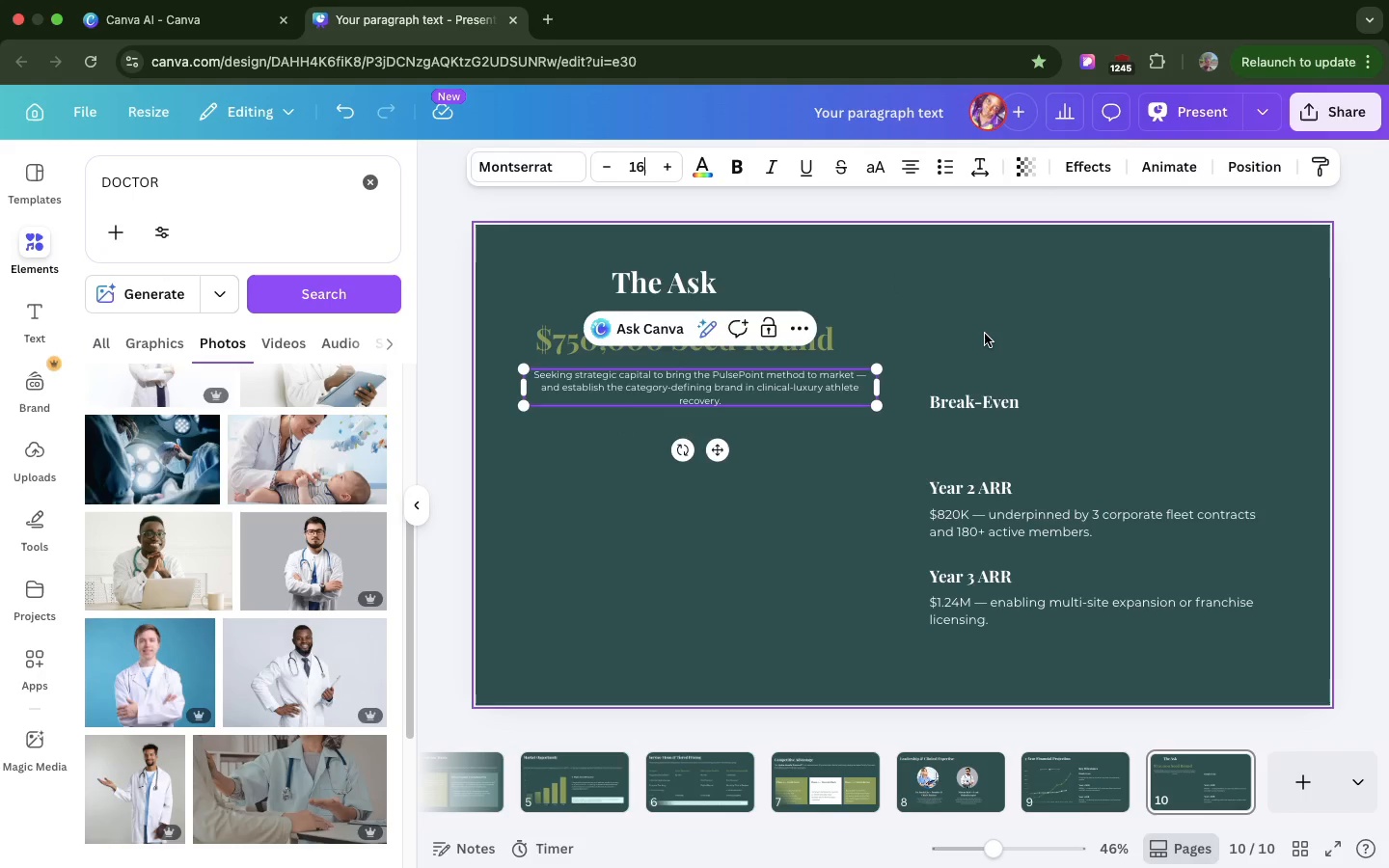 
left_click([985, 334])
 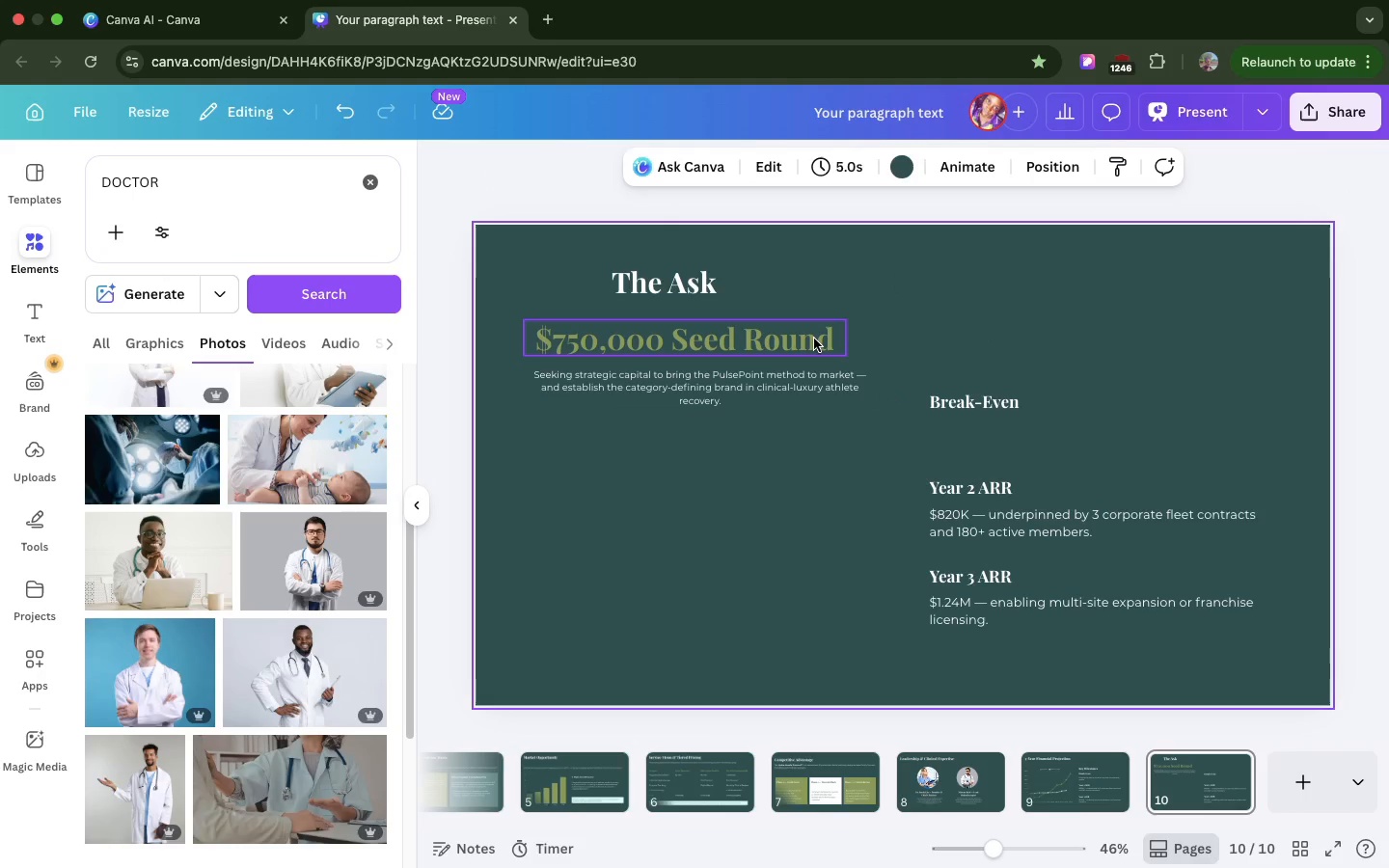 
left_click_drag(start_coordinate=[814, 339], to_coordinate=[826, 339])
 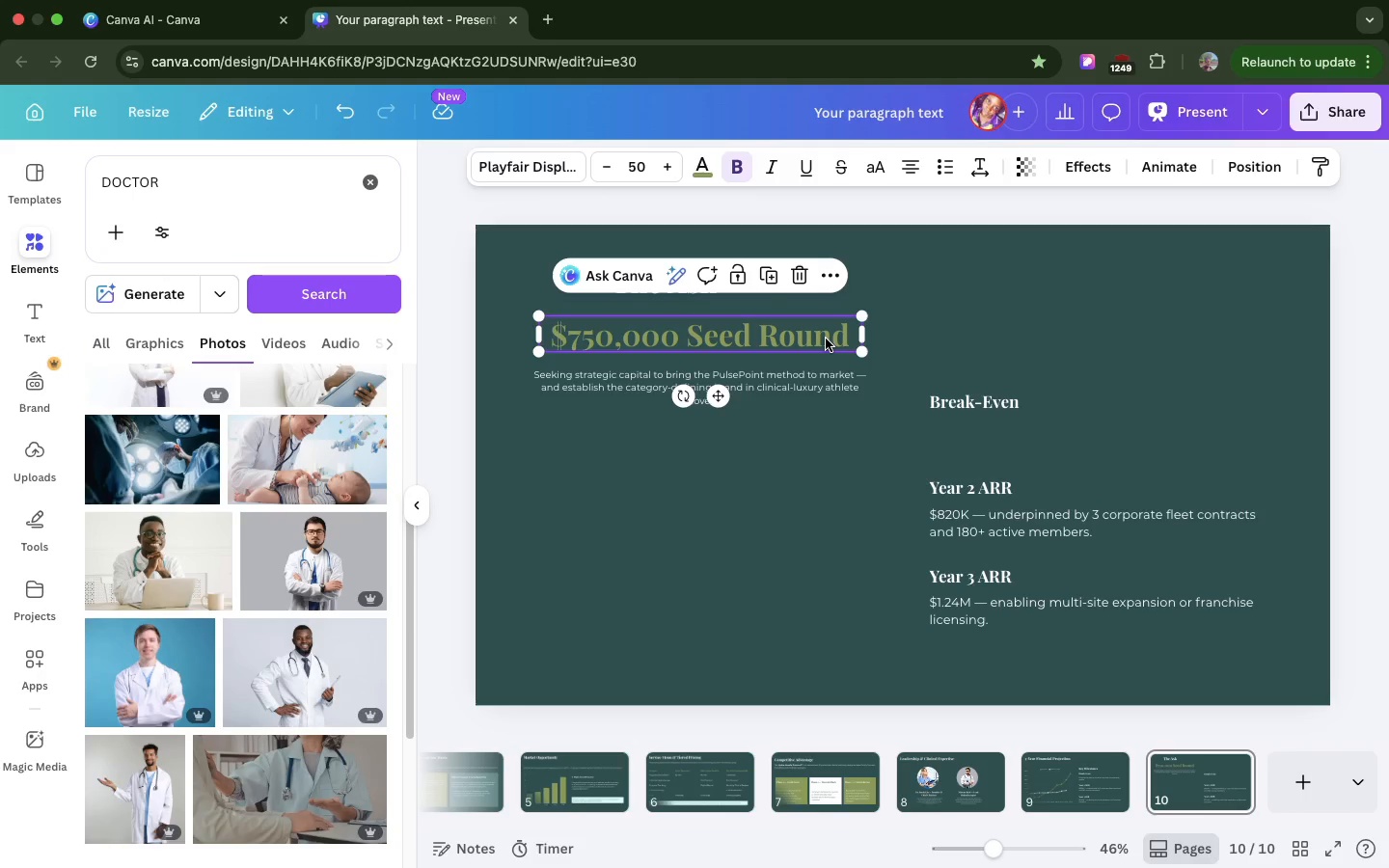 
wait(27.7)
 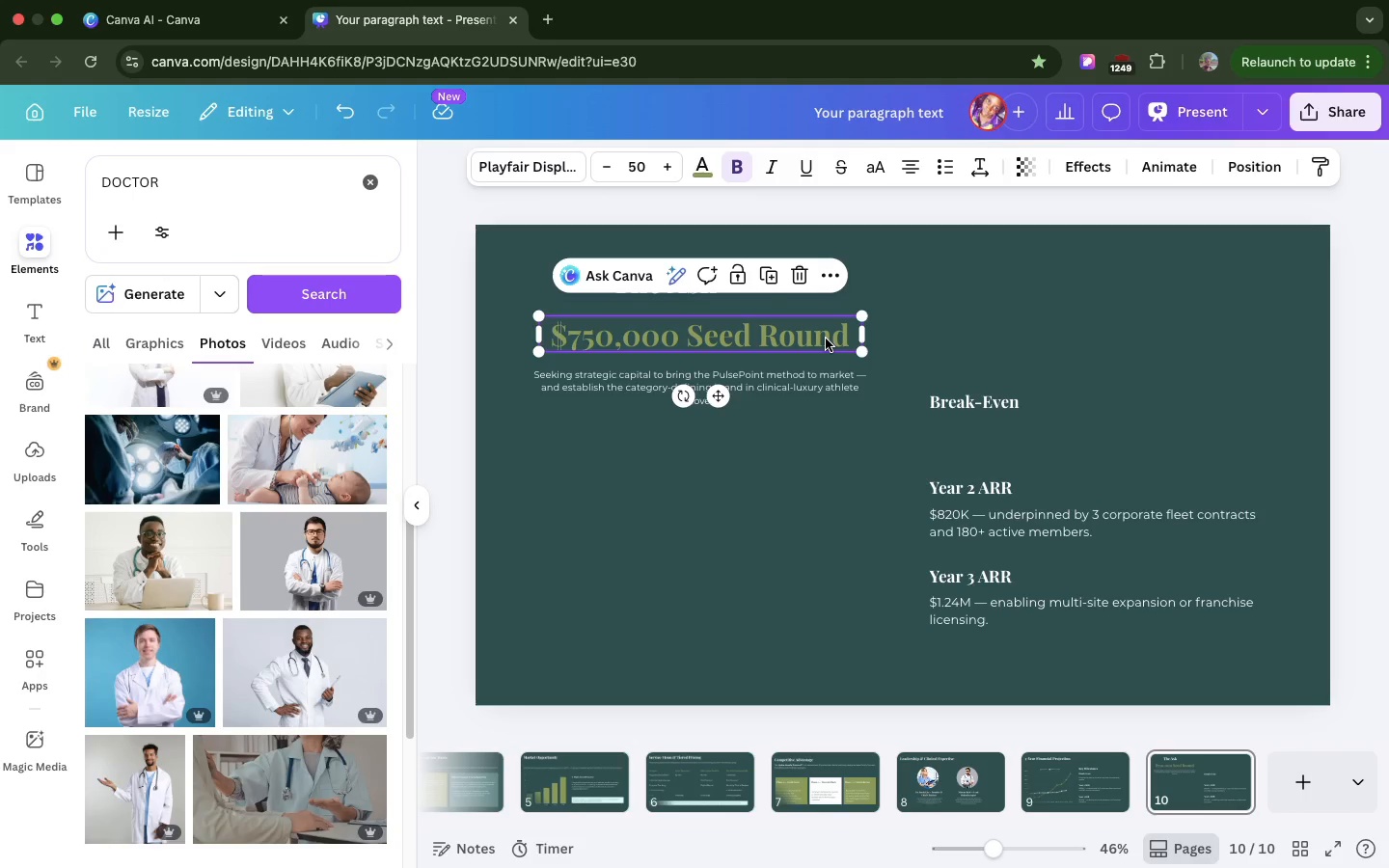 
left_click([806, 380])
 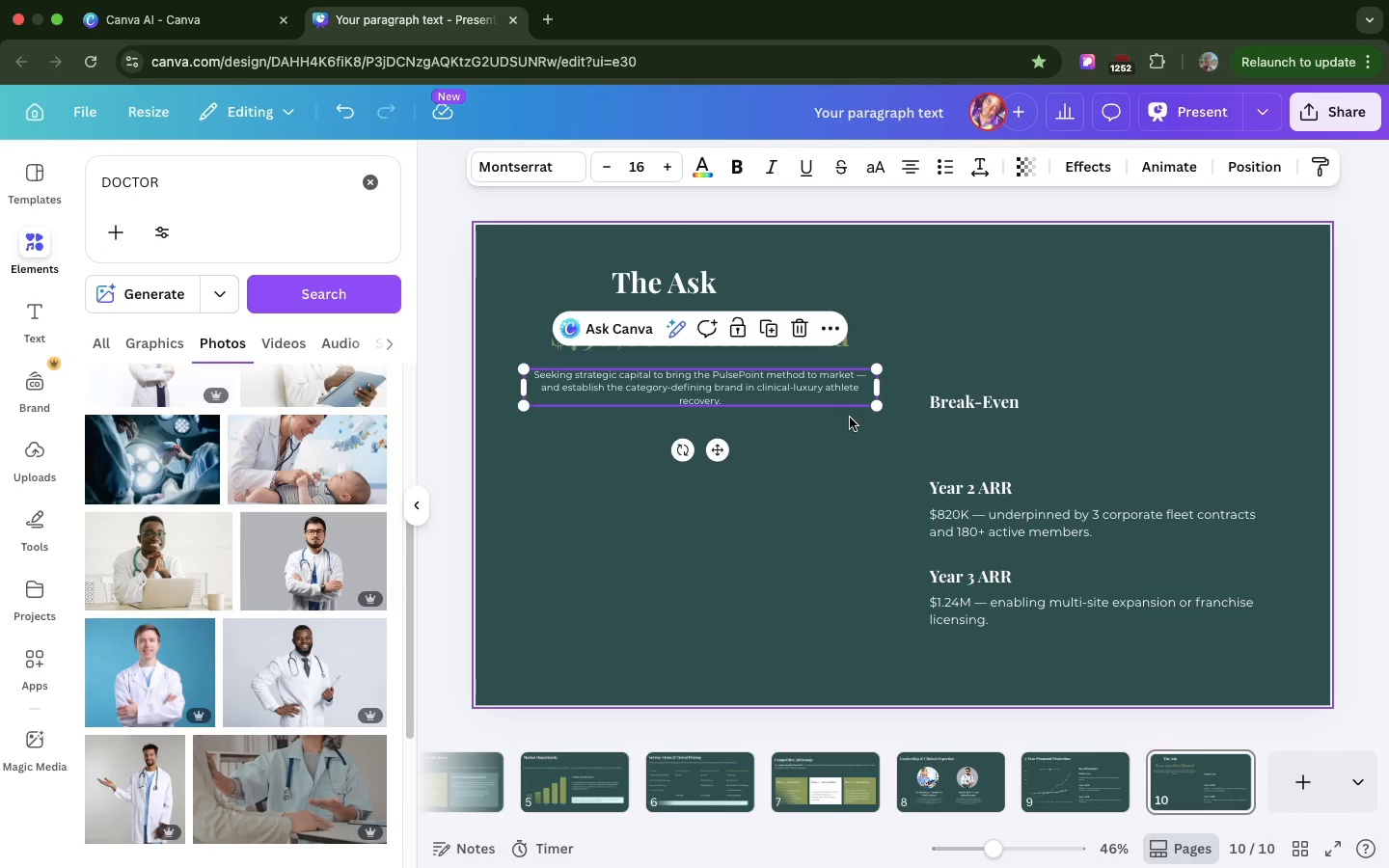 
wait(54.1)
 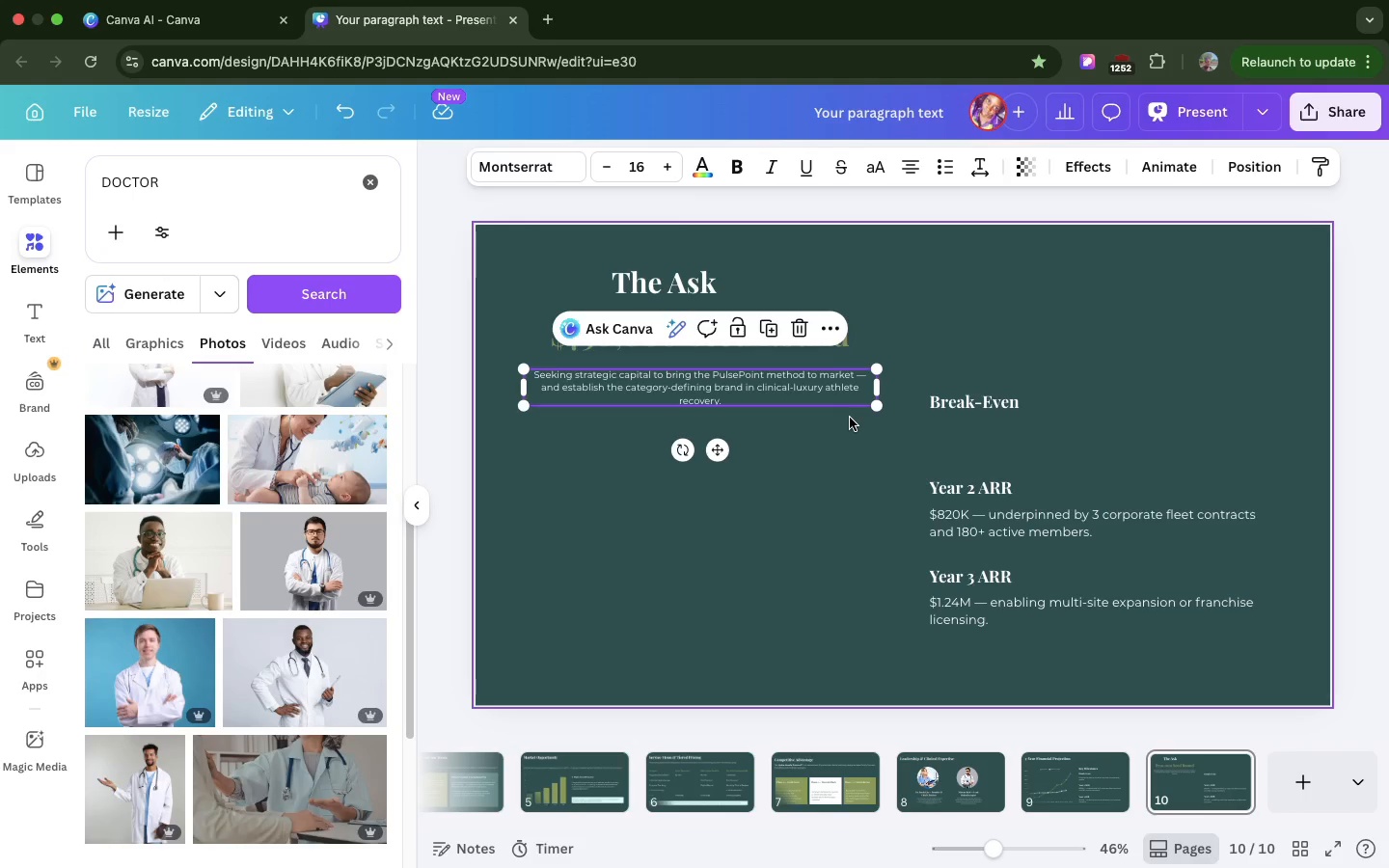 
left_click([1002, 523])